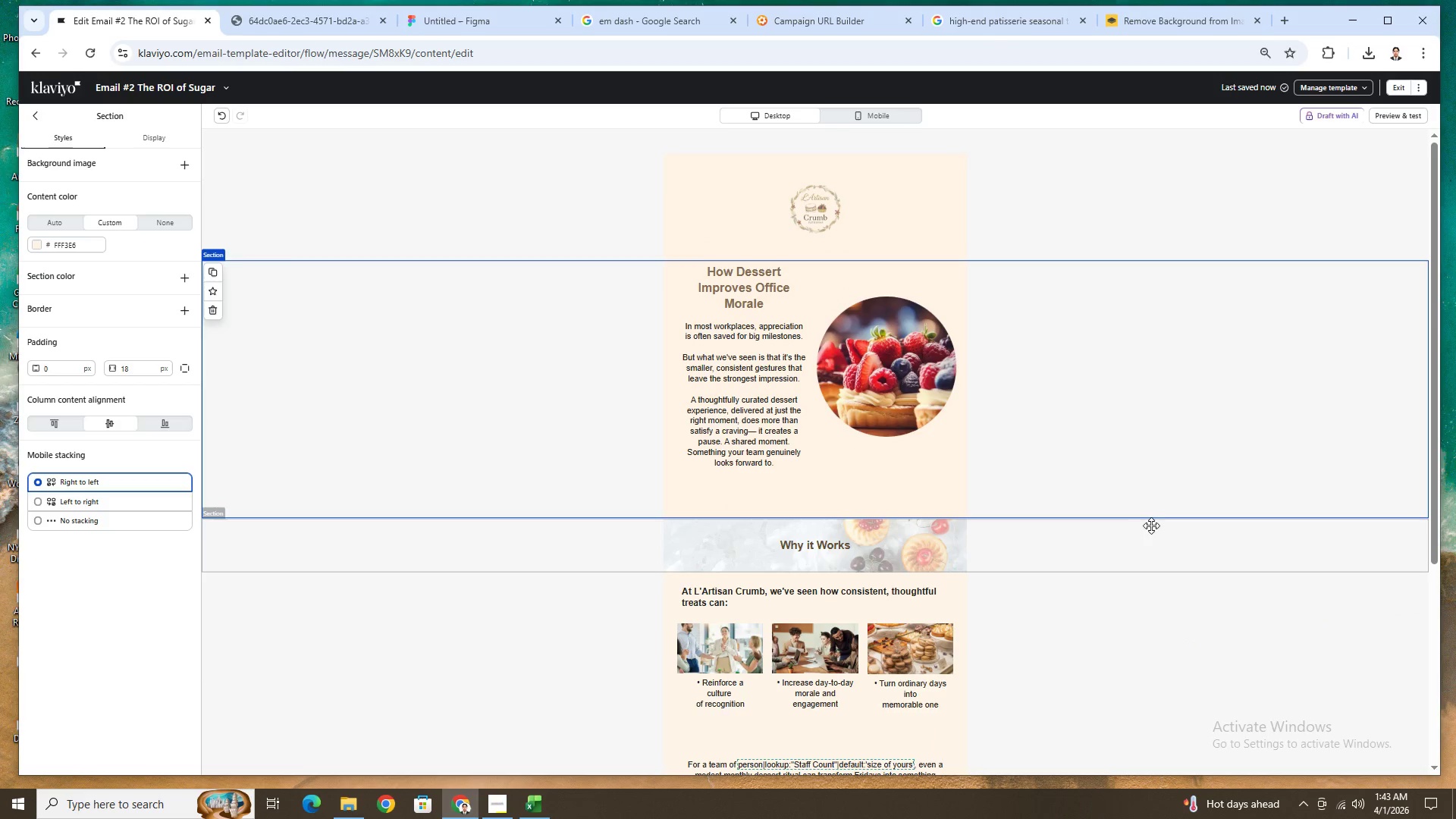 
left_click([1117, 599])
 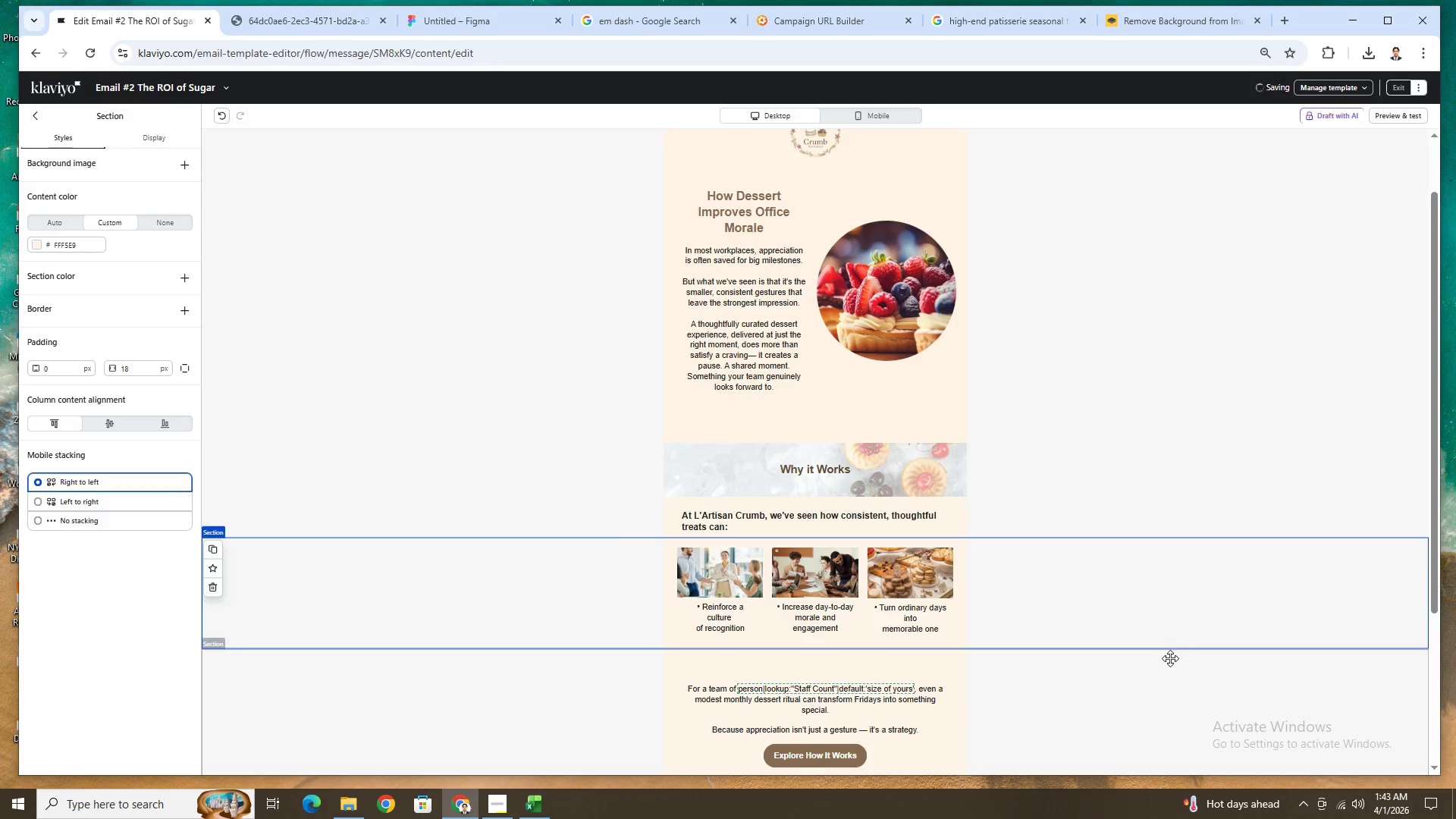 
scroll: coordinate [1148, 522], scroll_direction: down, amount: 1.0
 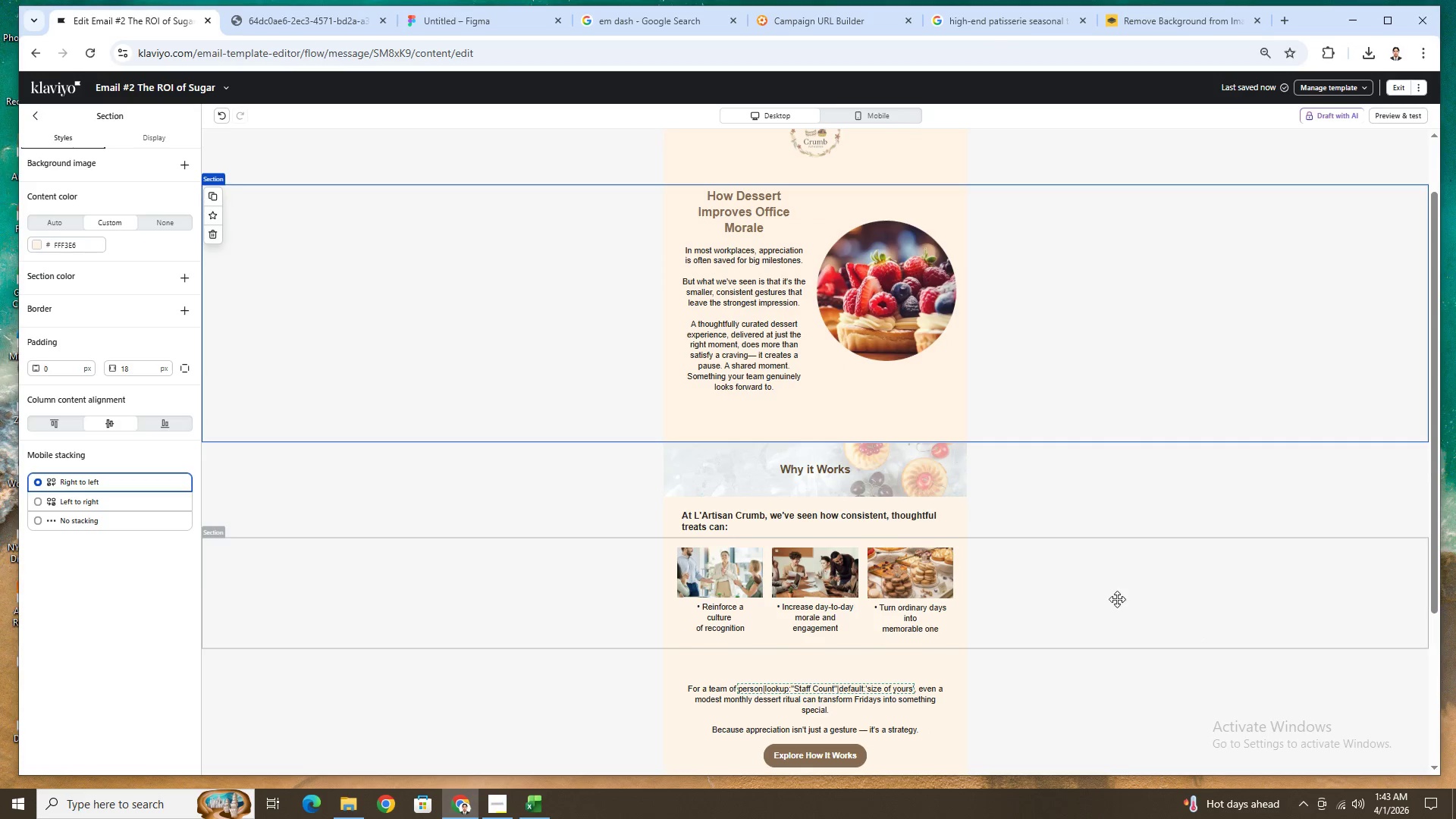 
scroll: coordinate [1169, 660], scroll_direction: up, amount: 2.0
 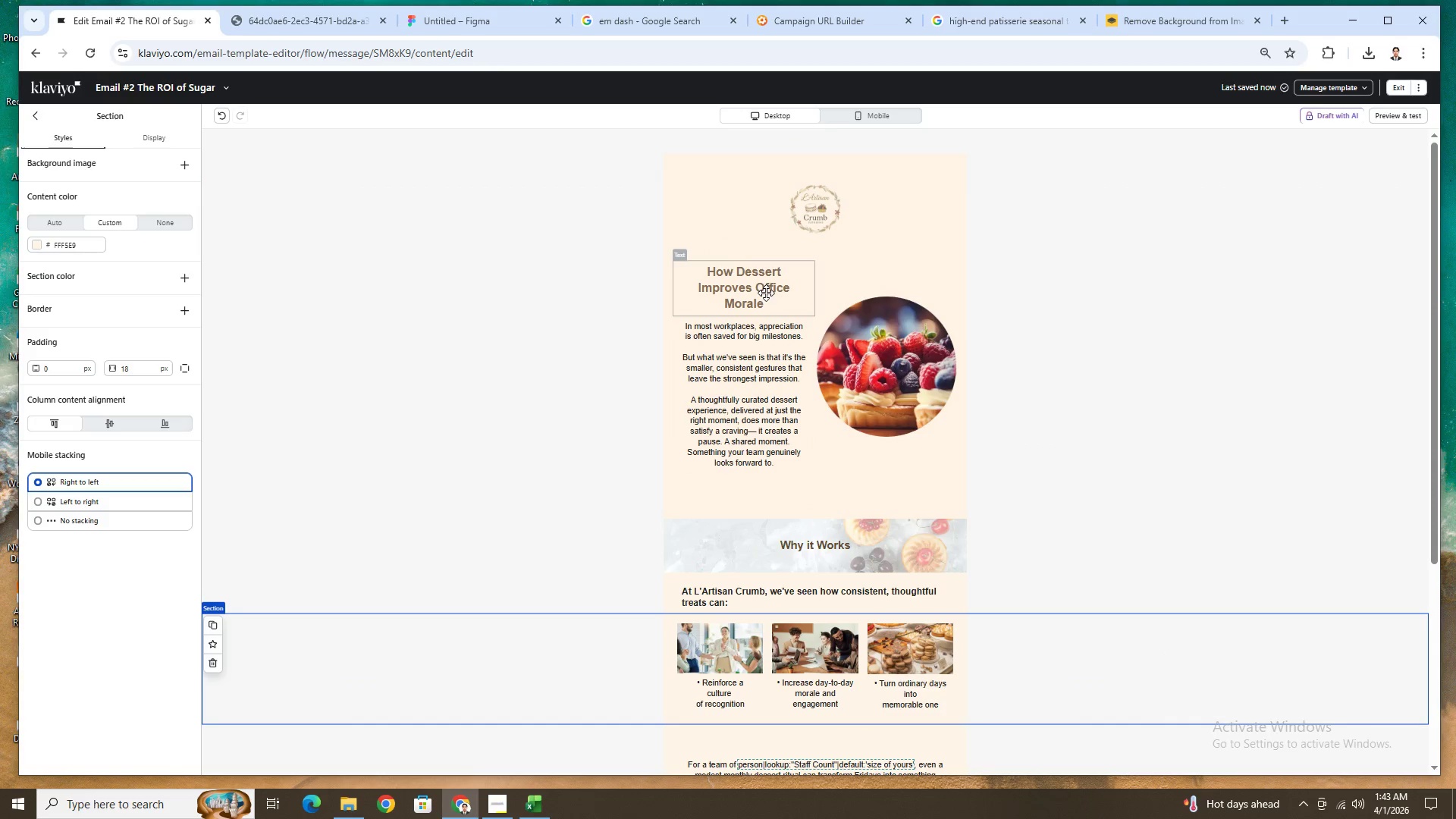 
double_click([766, 290])
 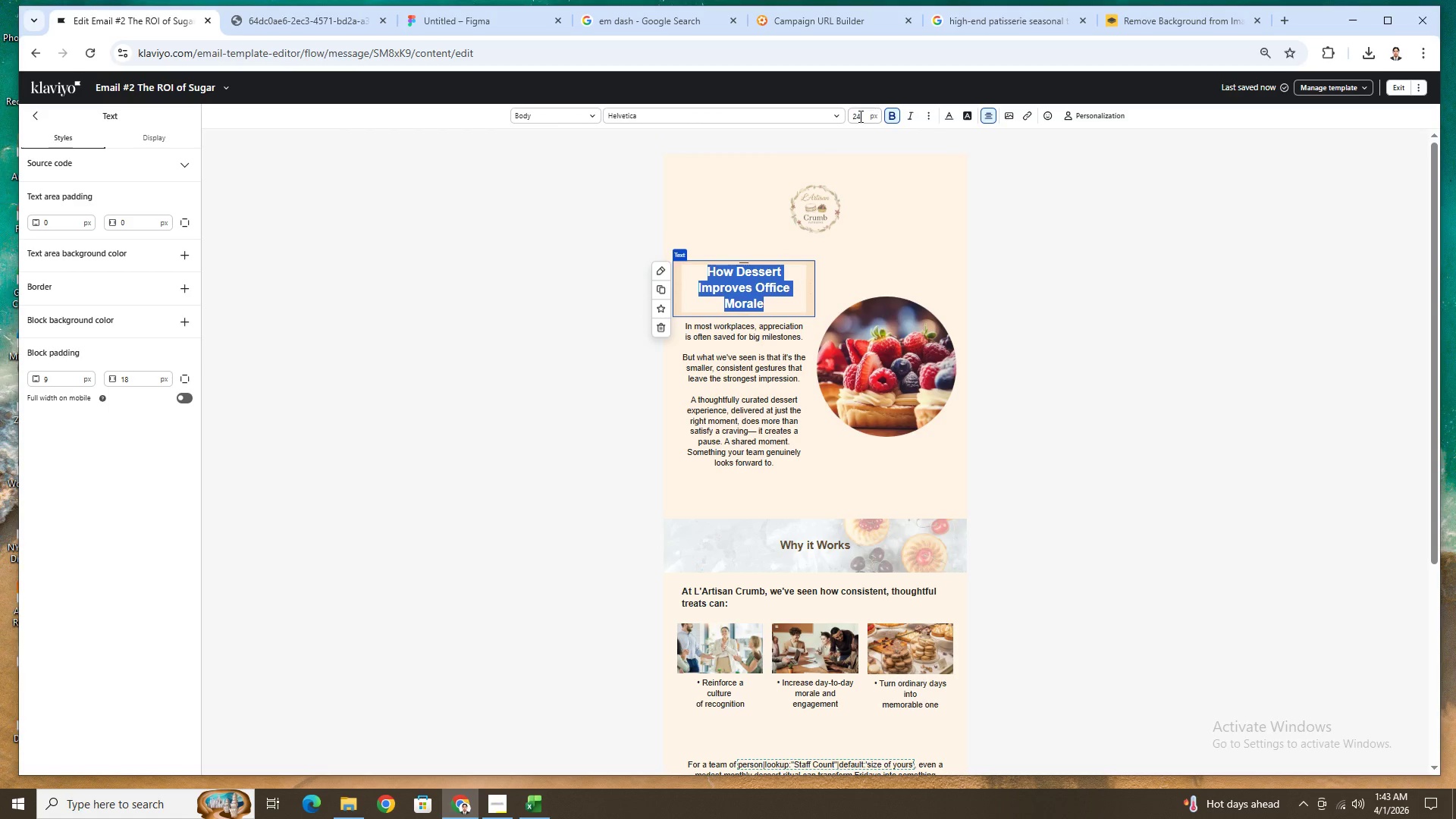 
double_click([858, 117])
 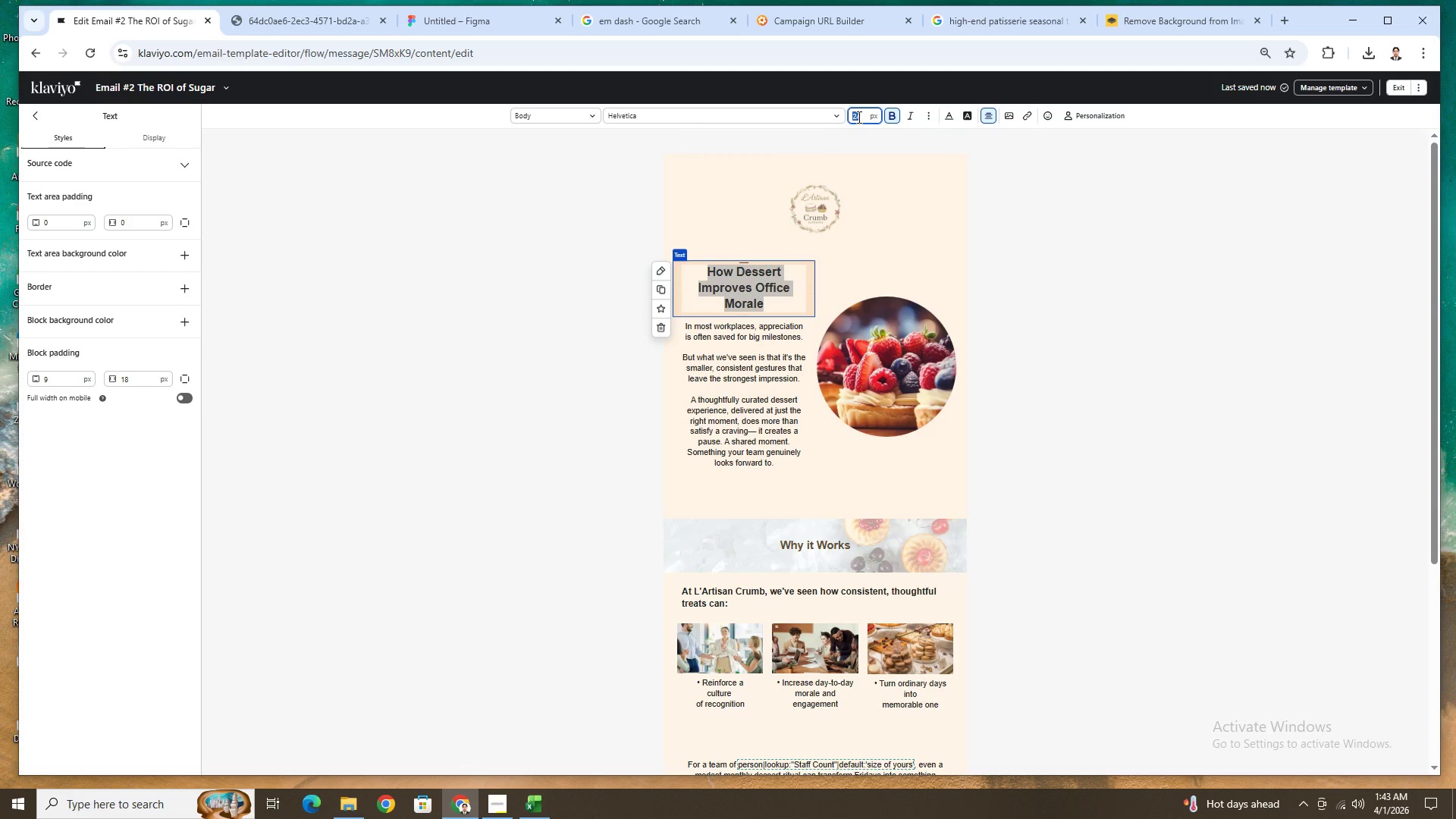 
key(Numpad2)
 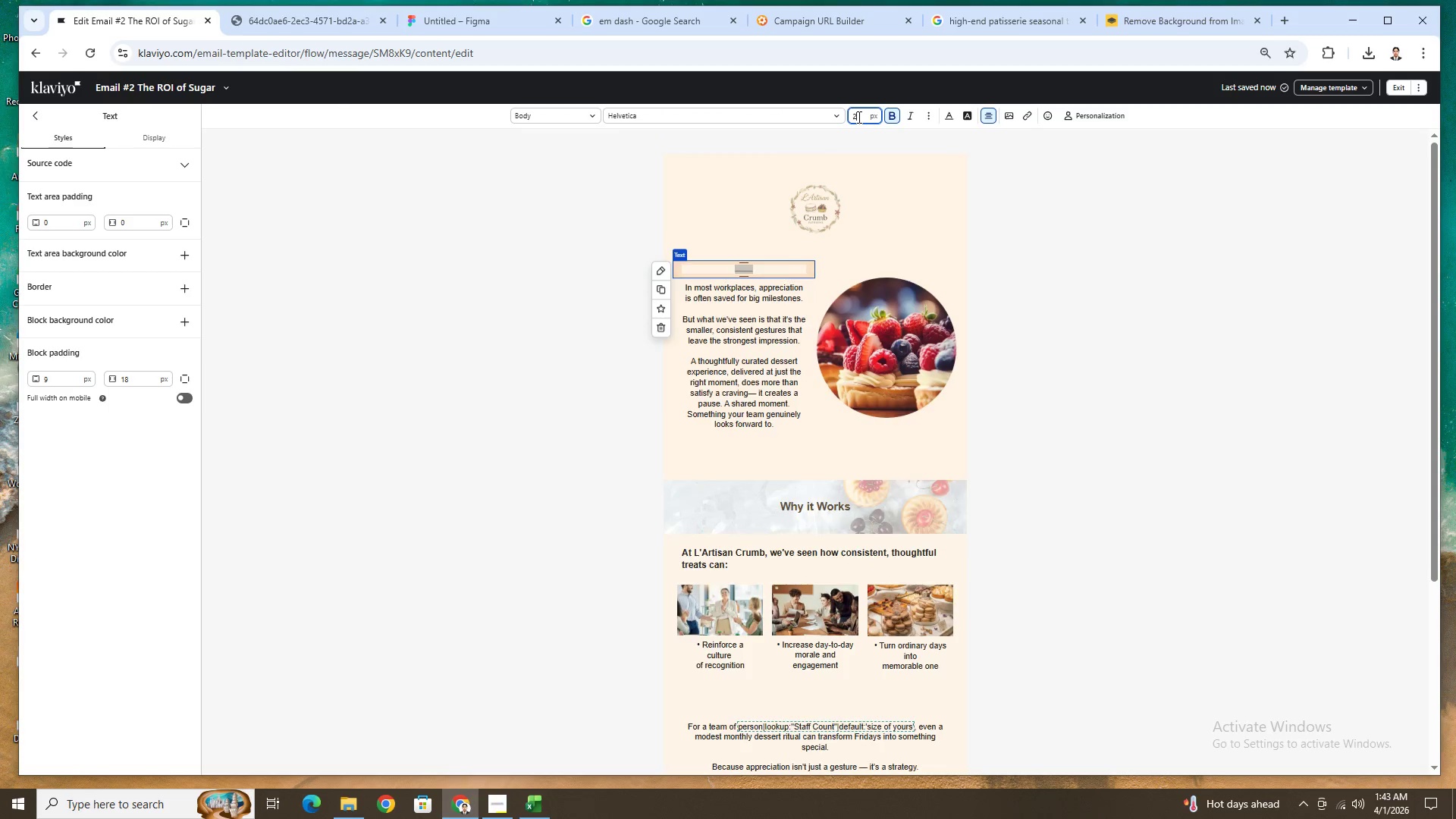 
key(Numpad8)
 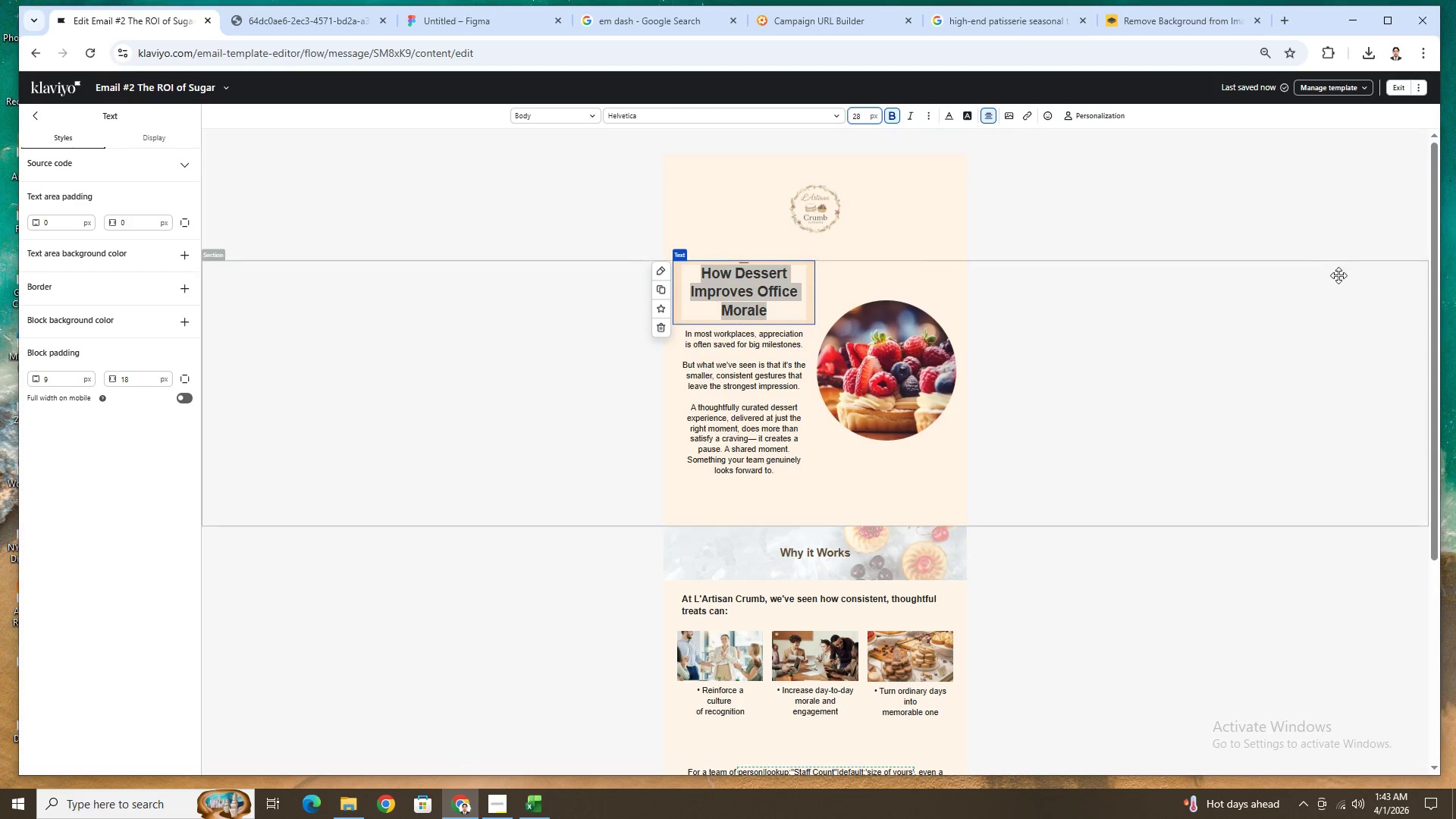 
left_click([1251, 425])
 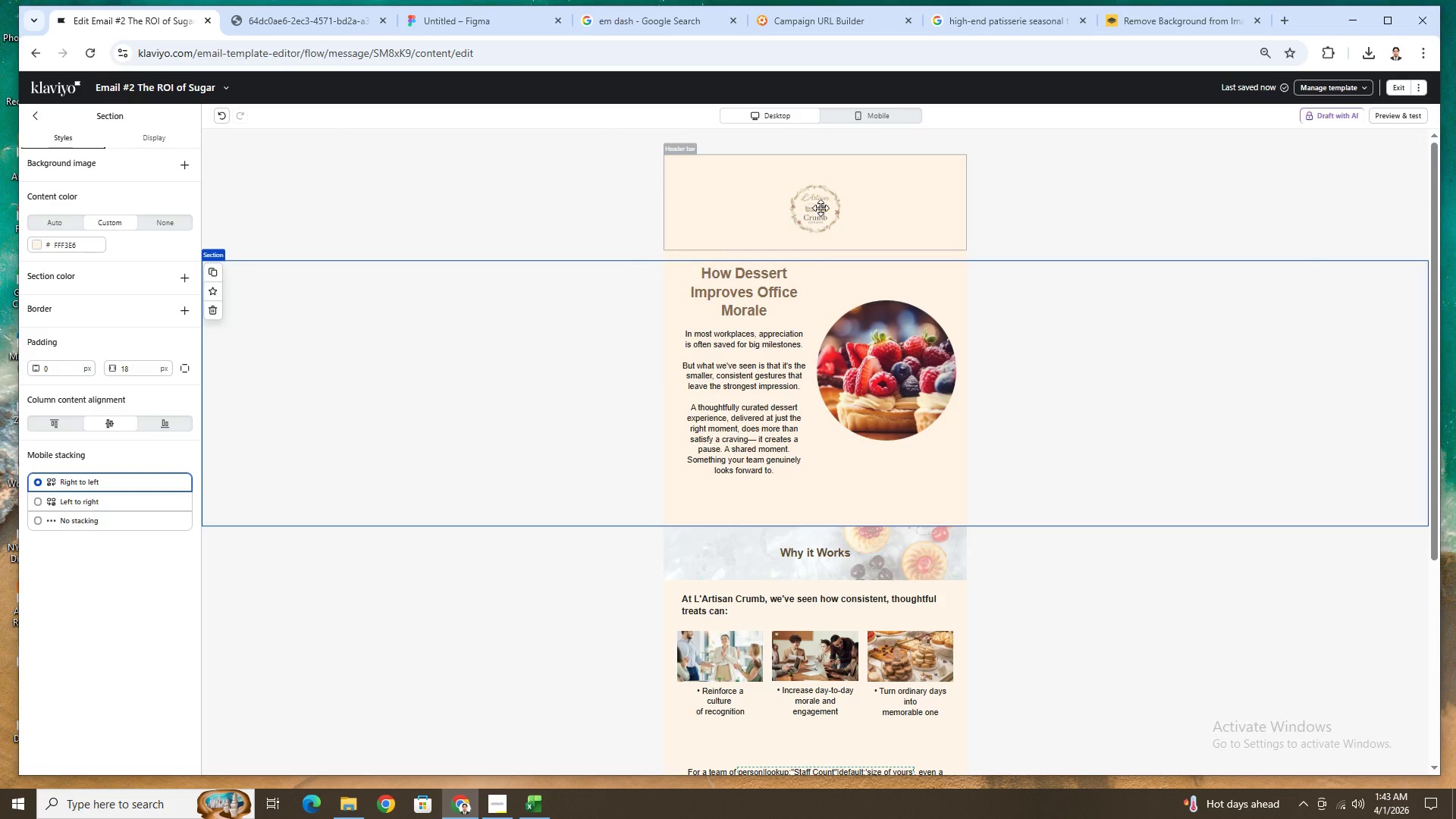 
double_click([1272, 515])
 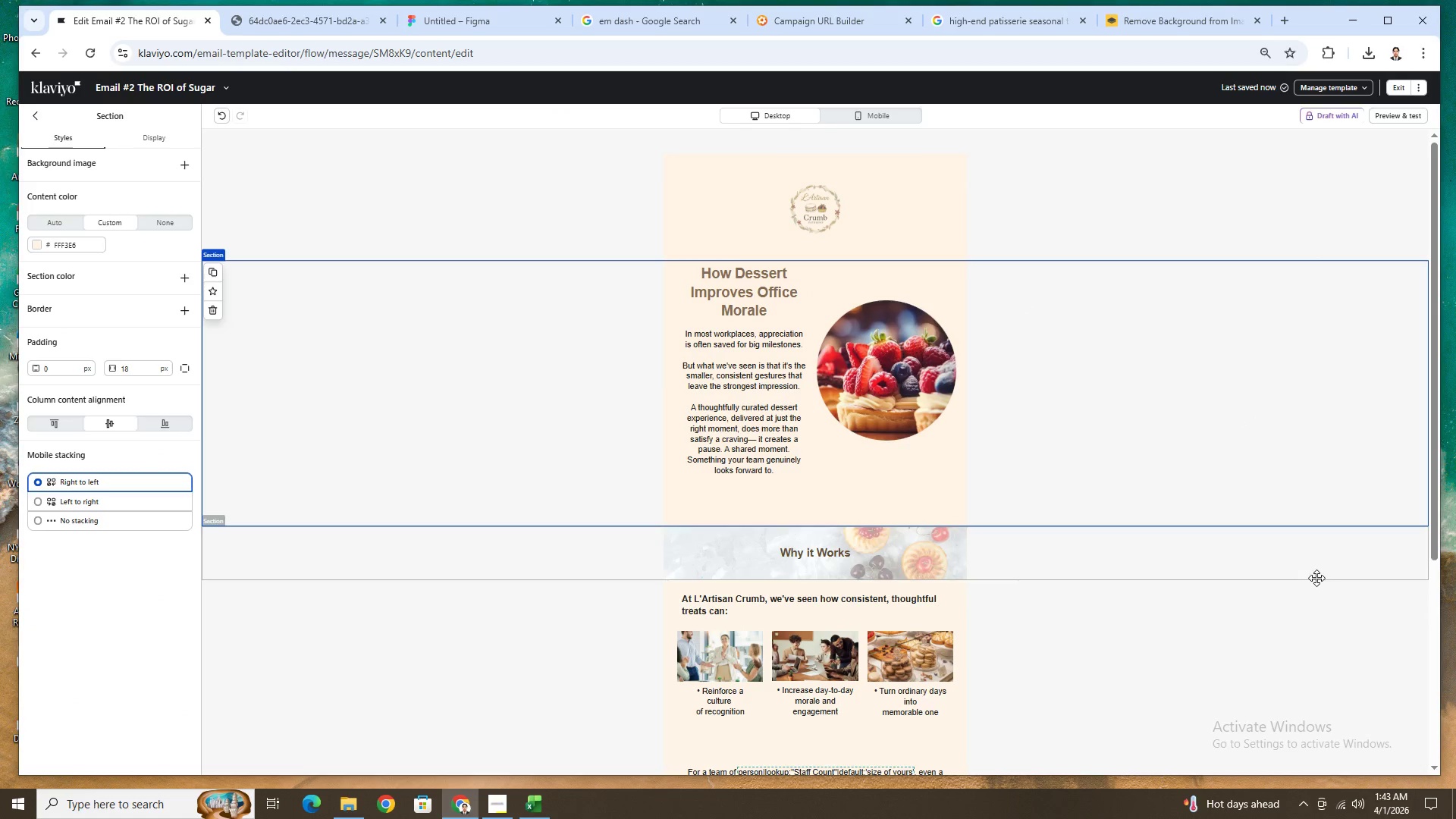 
left_click([1113, 675])
 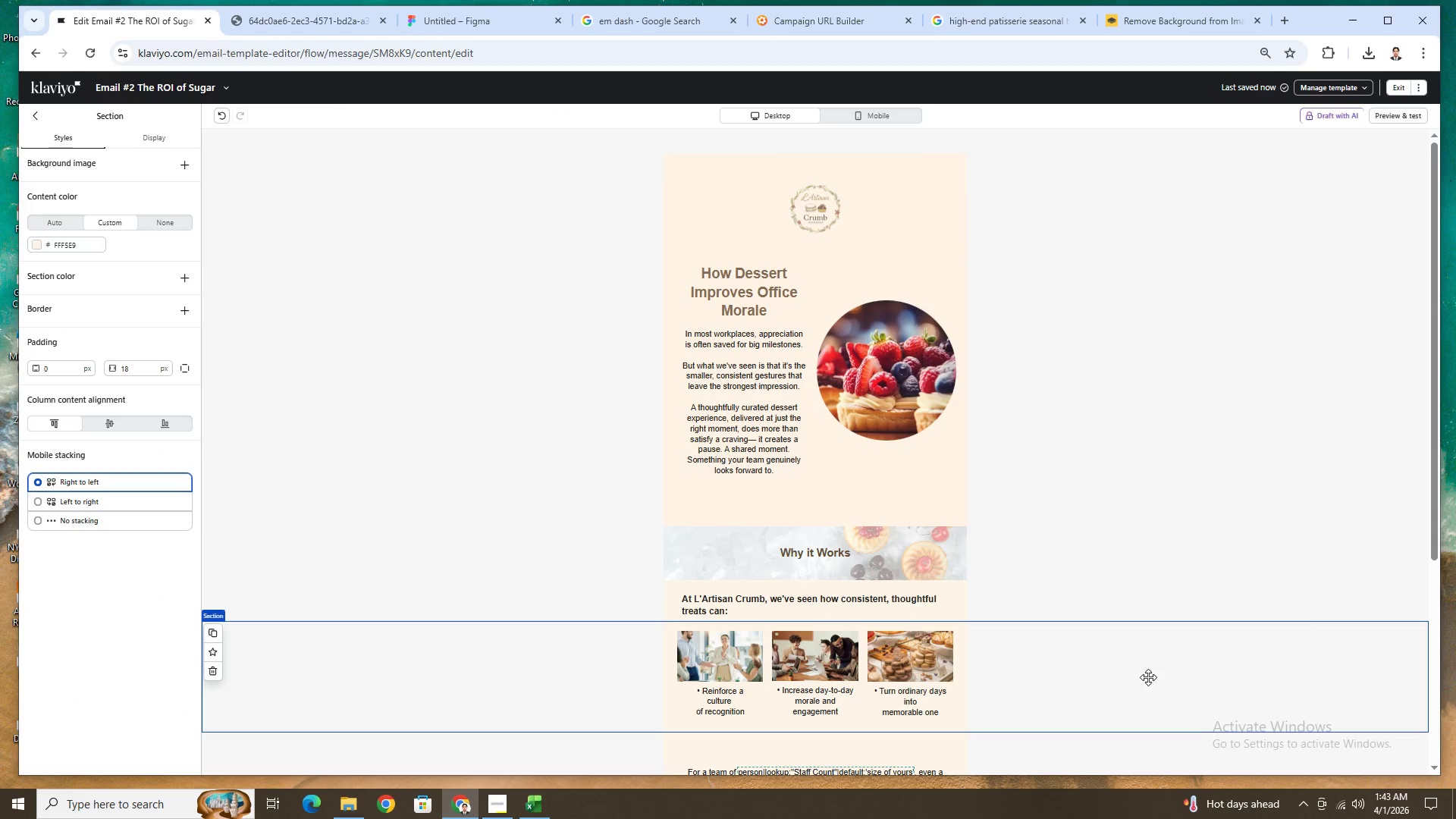 
hold_key(key=ControlLeft, duration=0.39)
 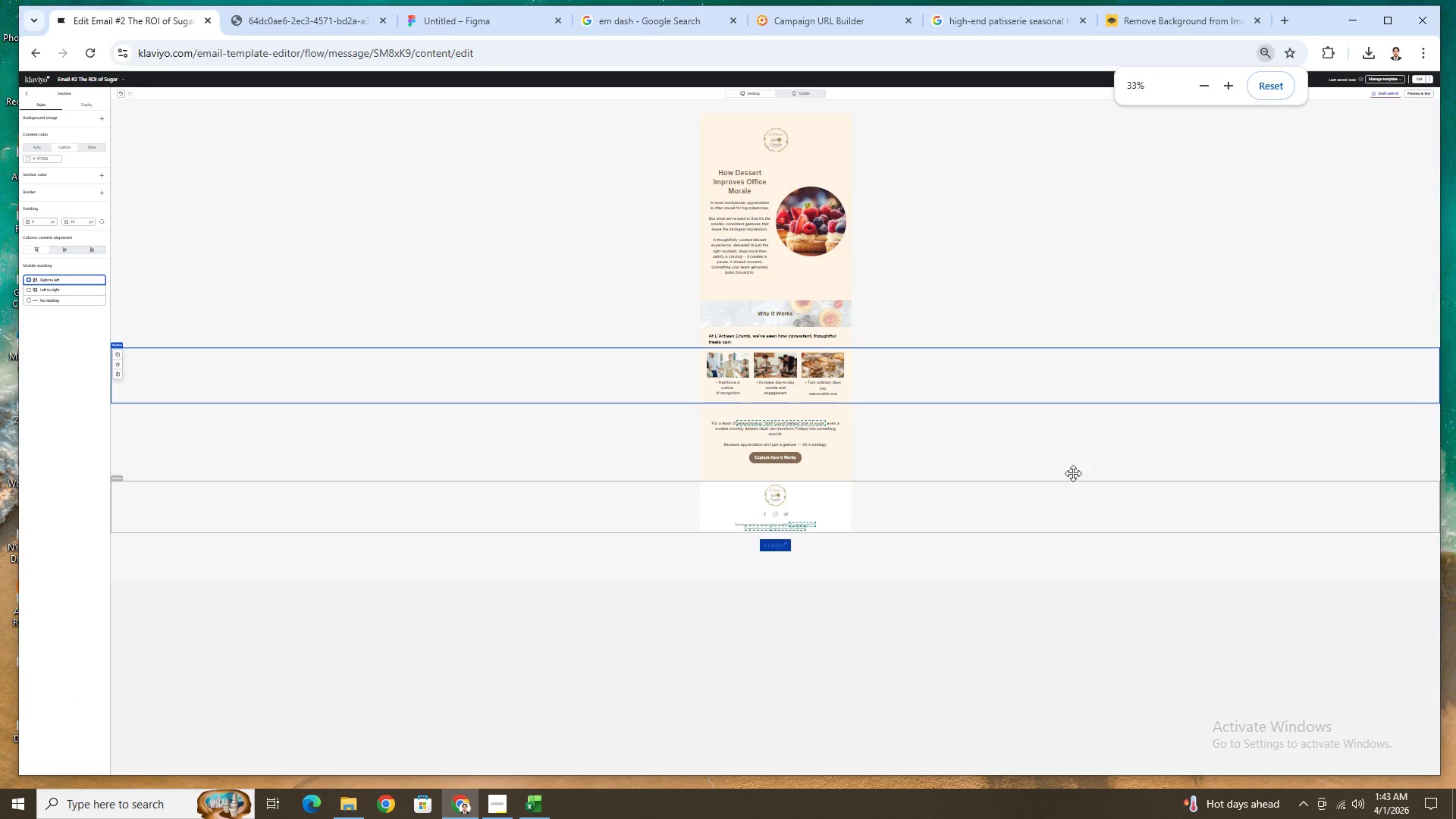 
scroll: coordinate [1157, 651], scroll_direction: down, amount: 3.0
 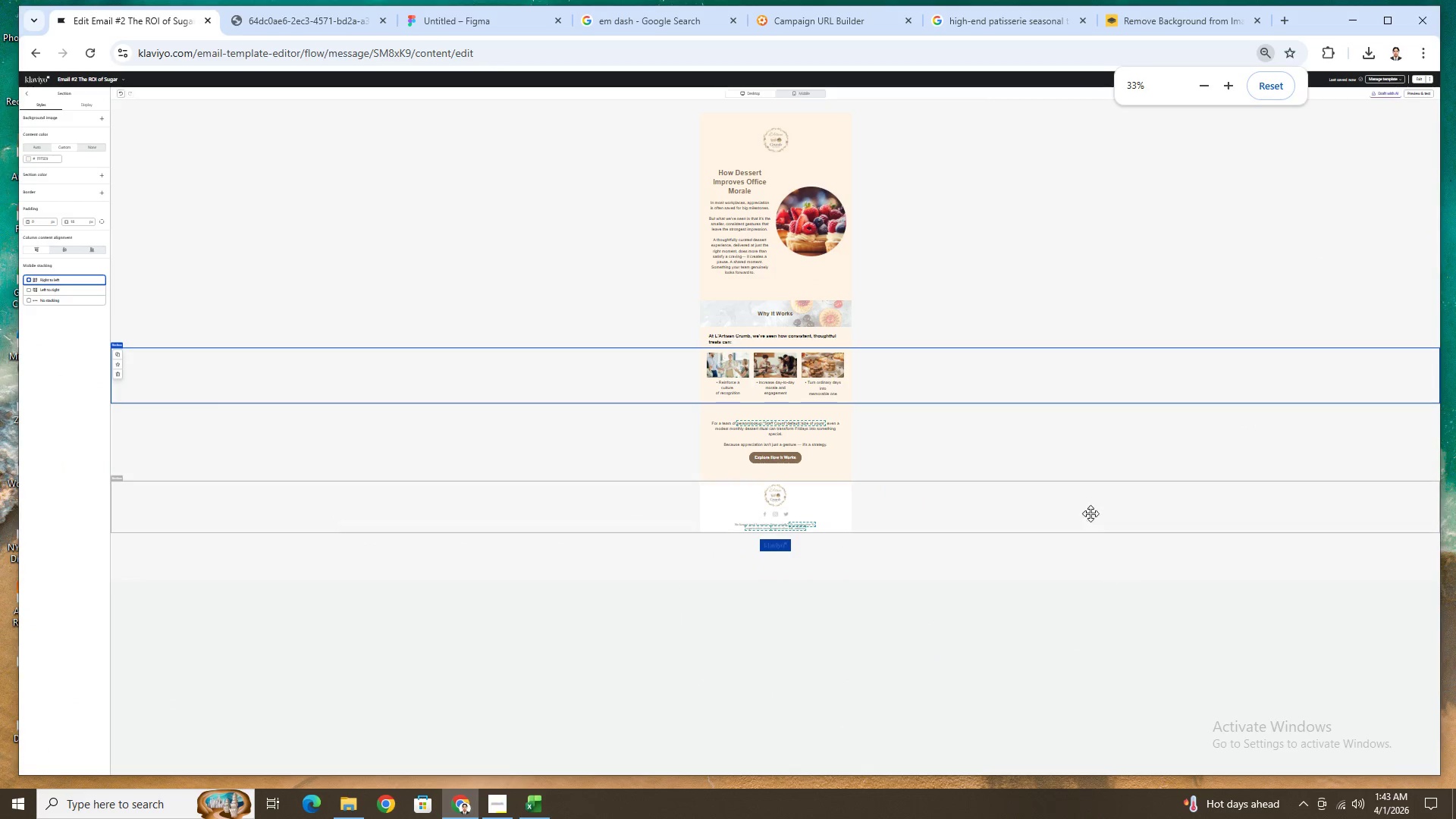 
hold_key(key=ControlLeft, duration=0.53)
scroll: coordinate [1061, 427], scroll_direction: up, amount: 3.0
 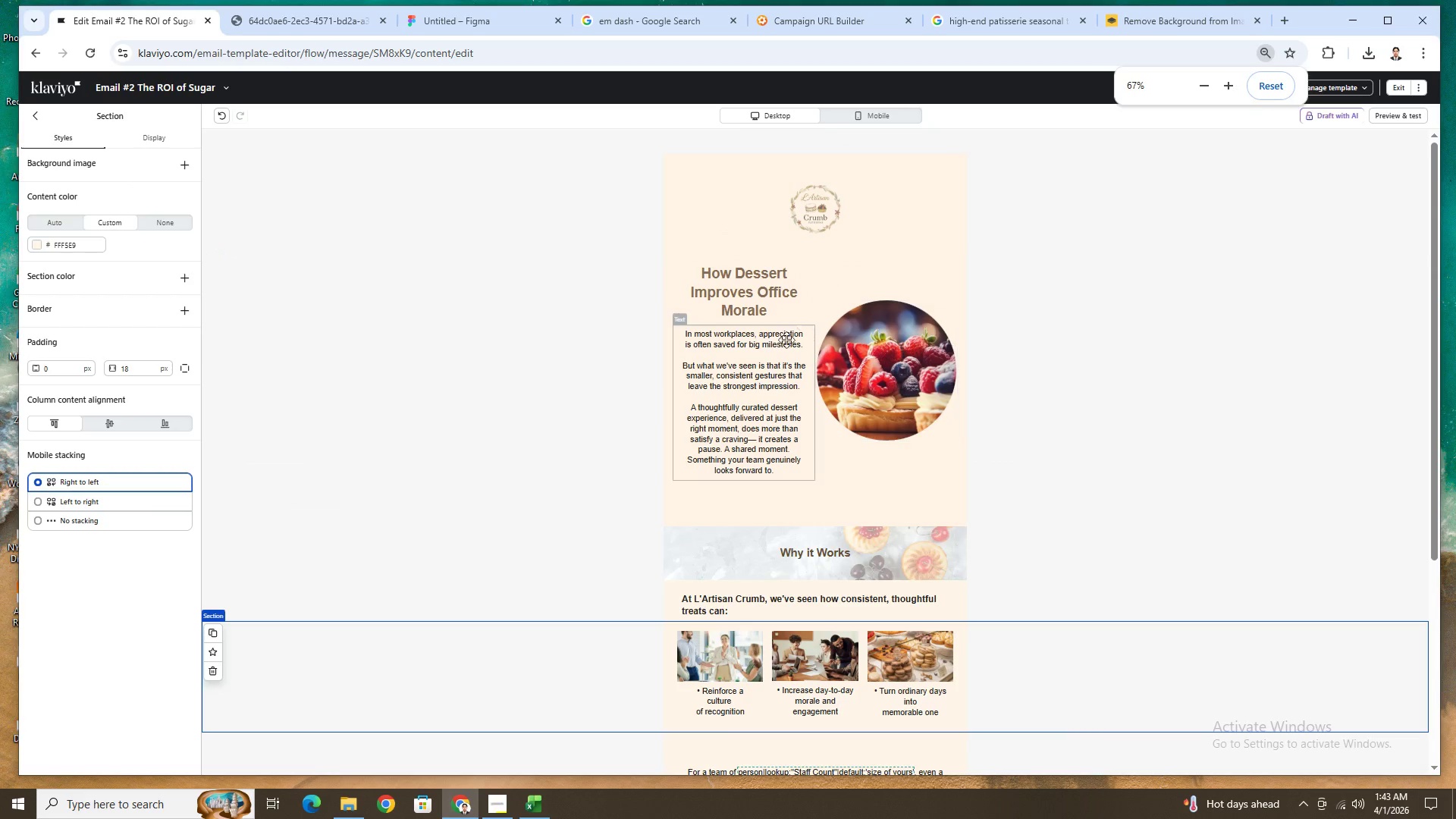 
left_click_drag(start_coordinate=[771, 362], to_coordinate=[821, 515])
 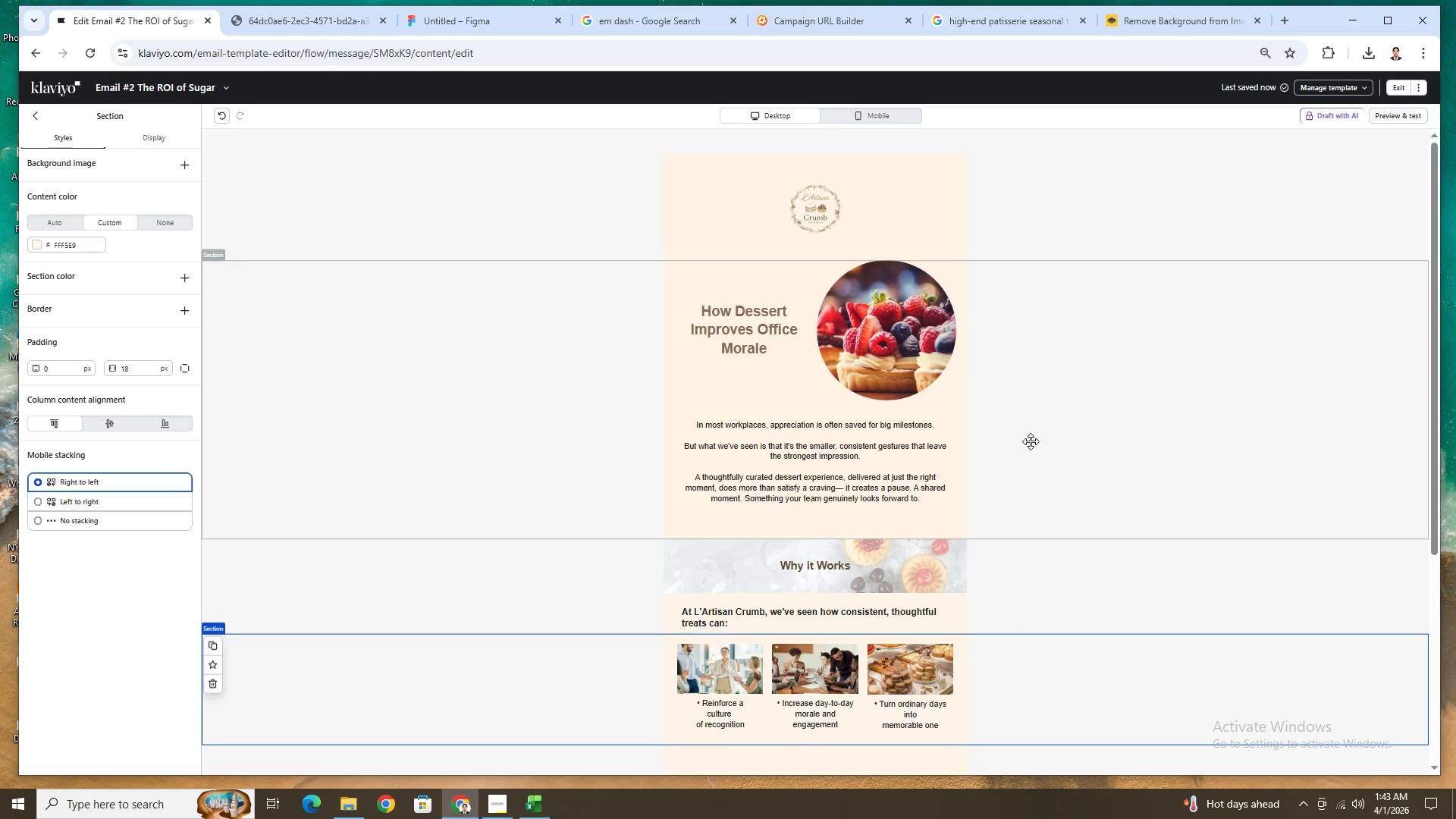 
left_click([796, 400])
 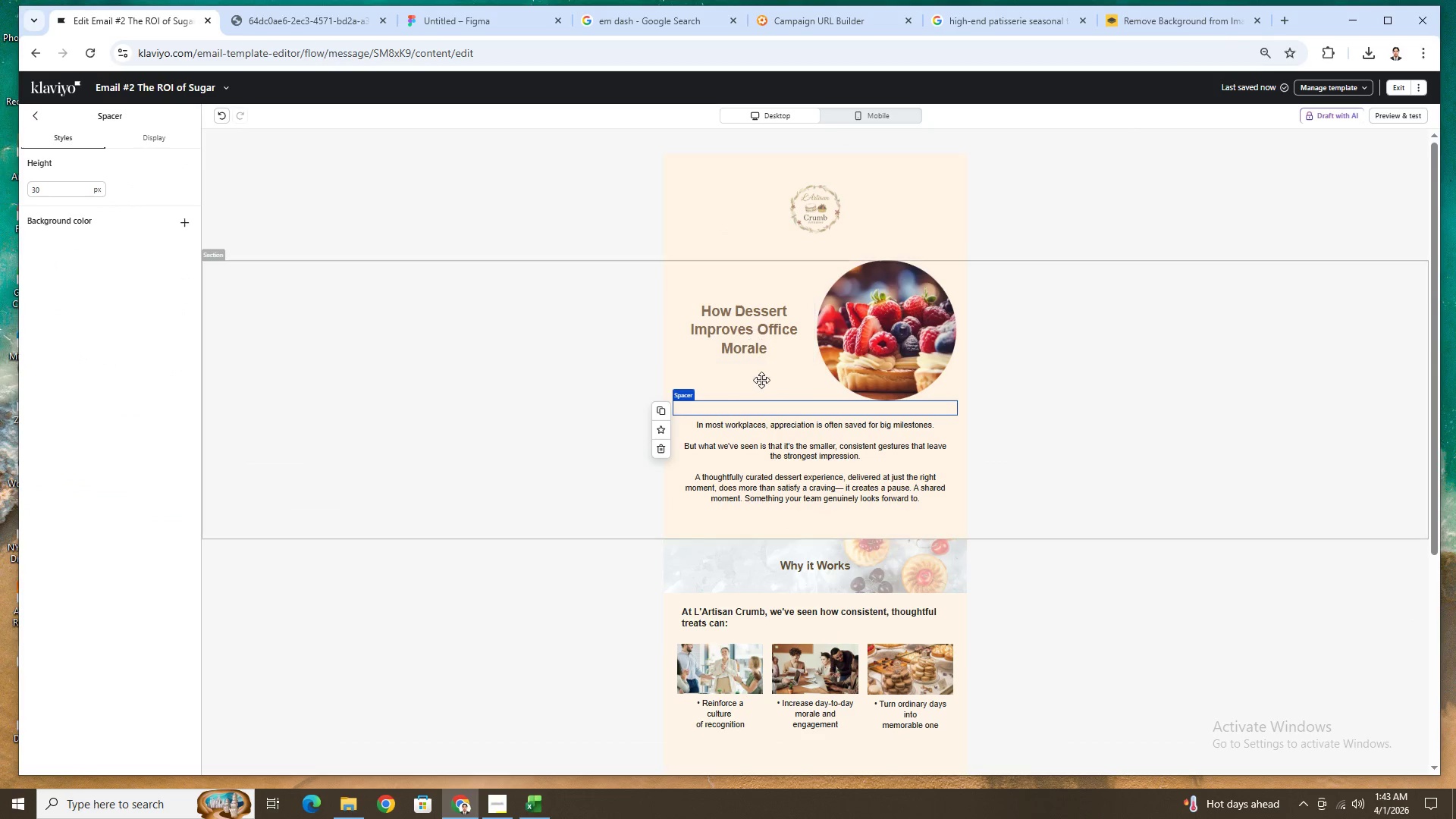 
left_click([755, 327])
 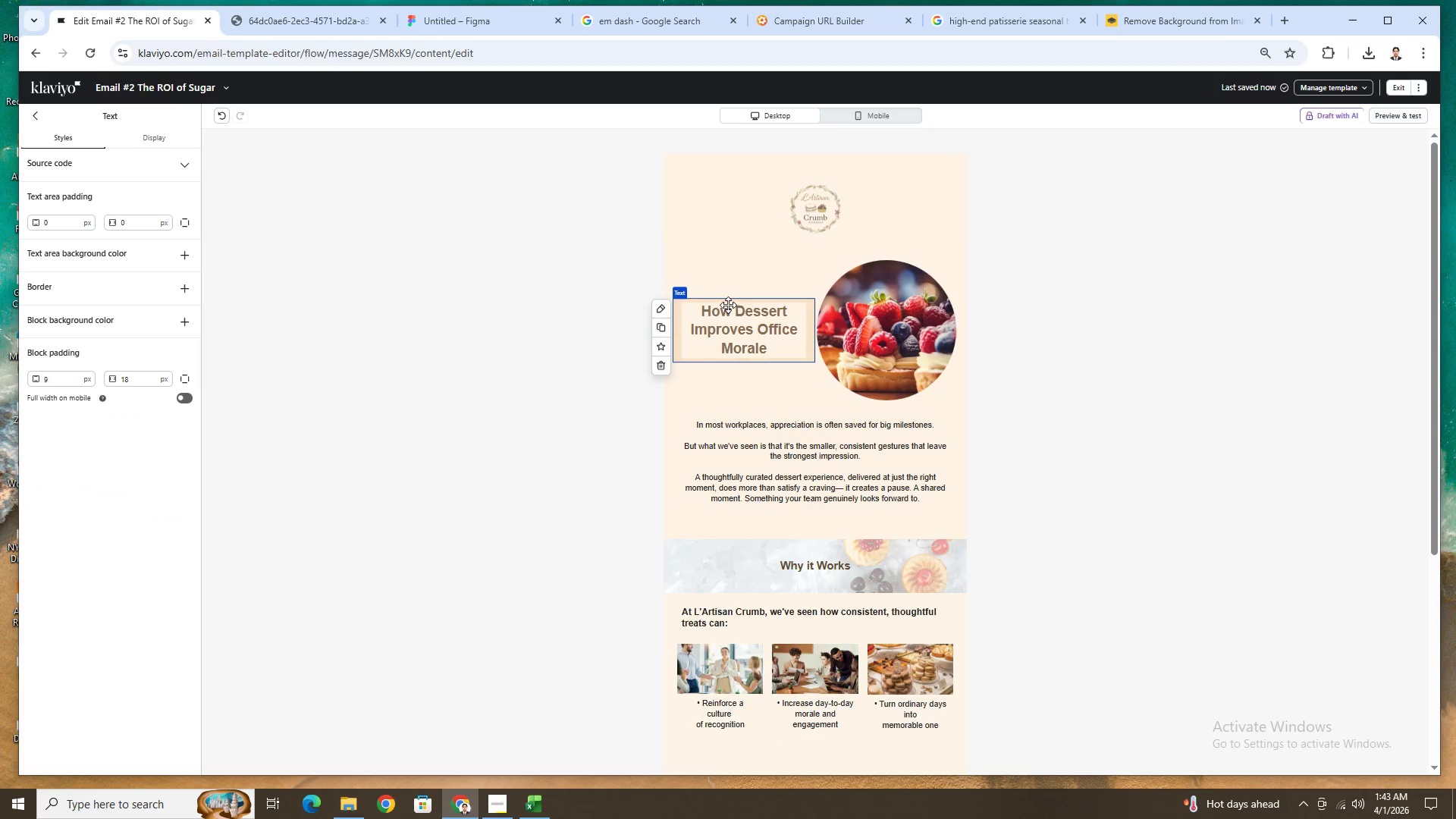 
double_click([745, 307])
 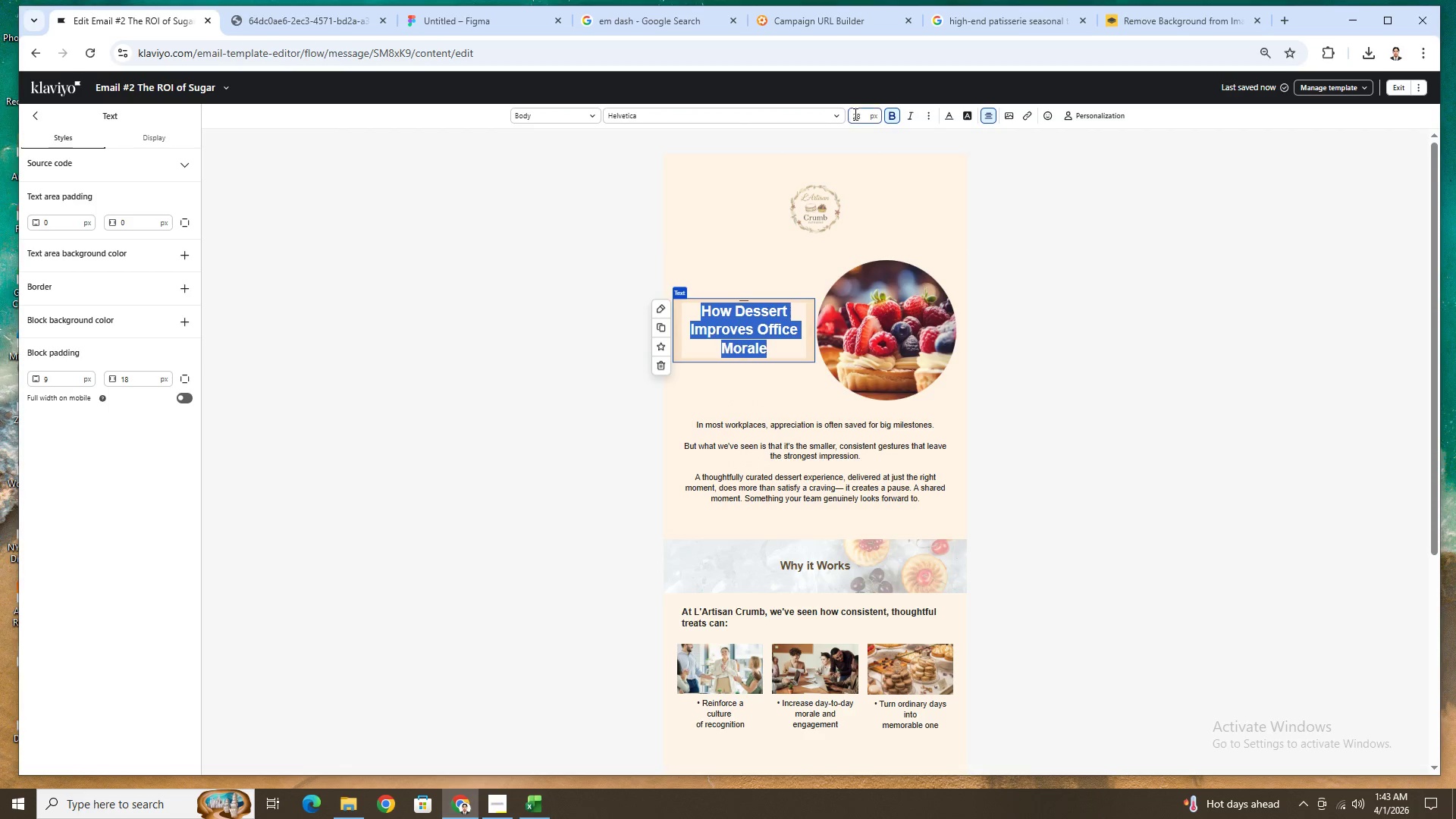 
double_click([858, 116])
 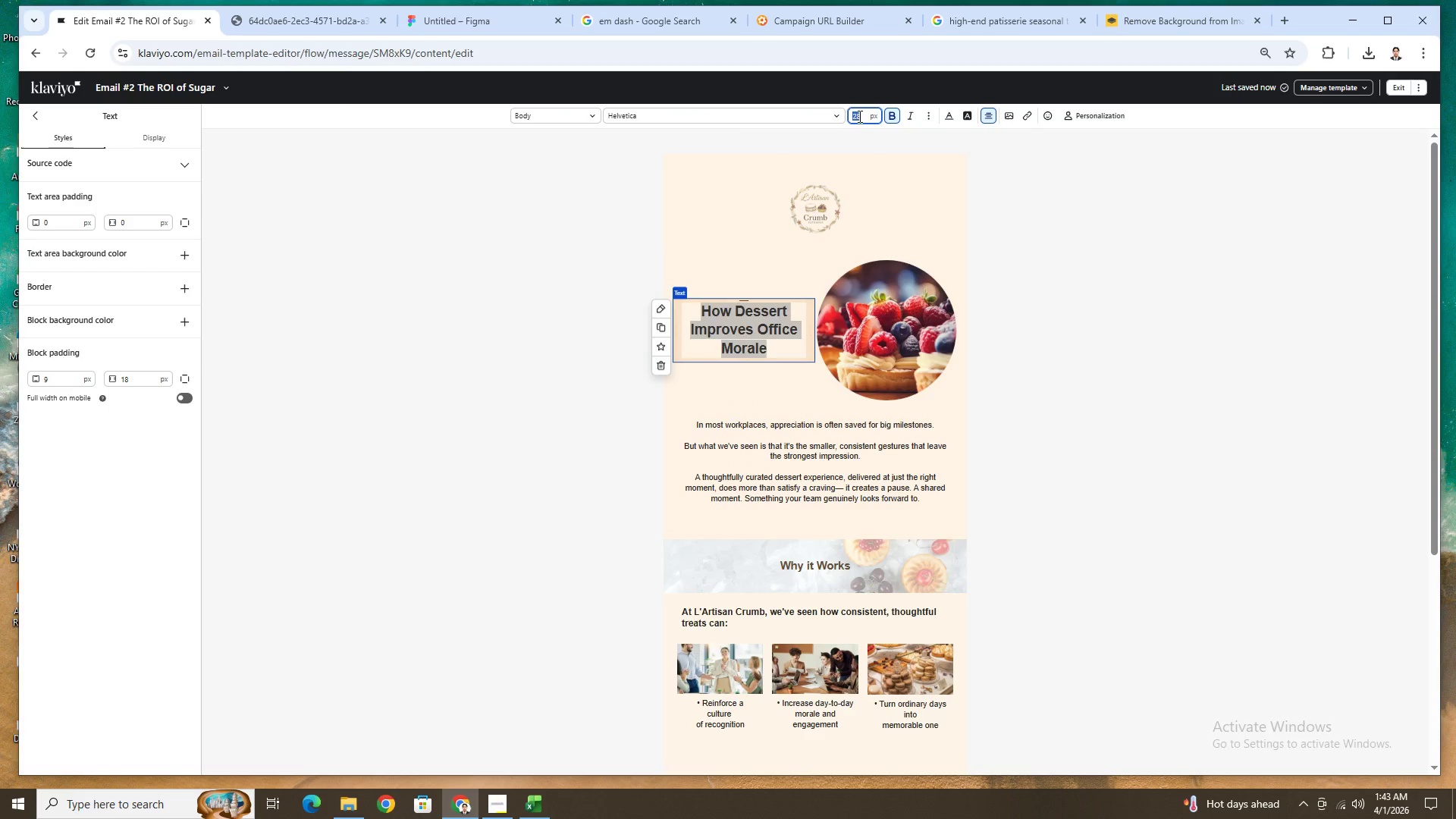 
key(Numpad3)
 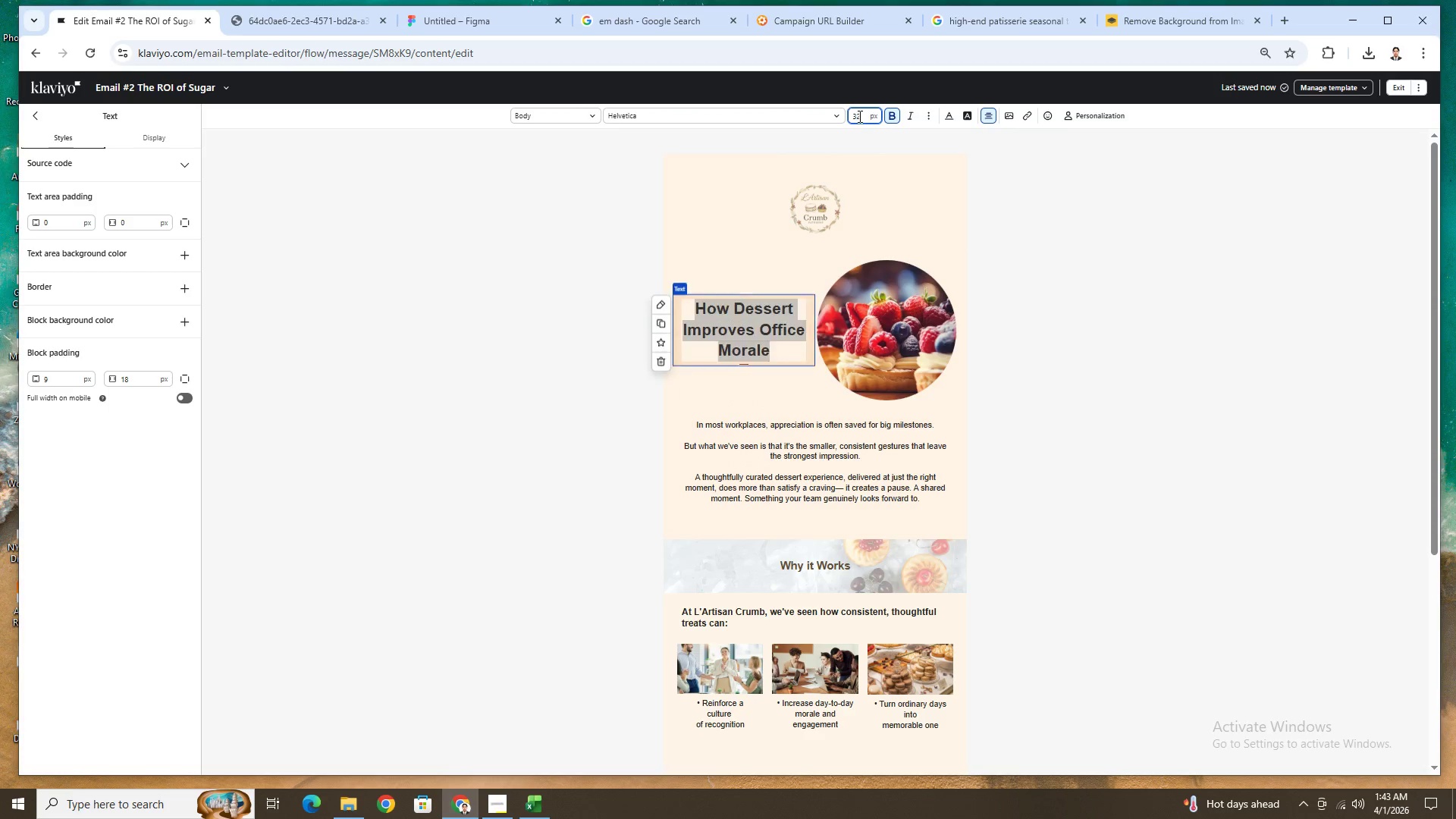 
key(Numpad2)
 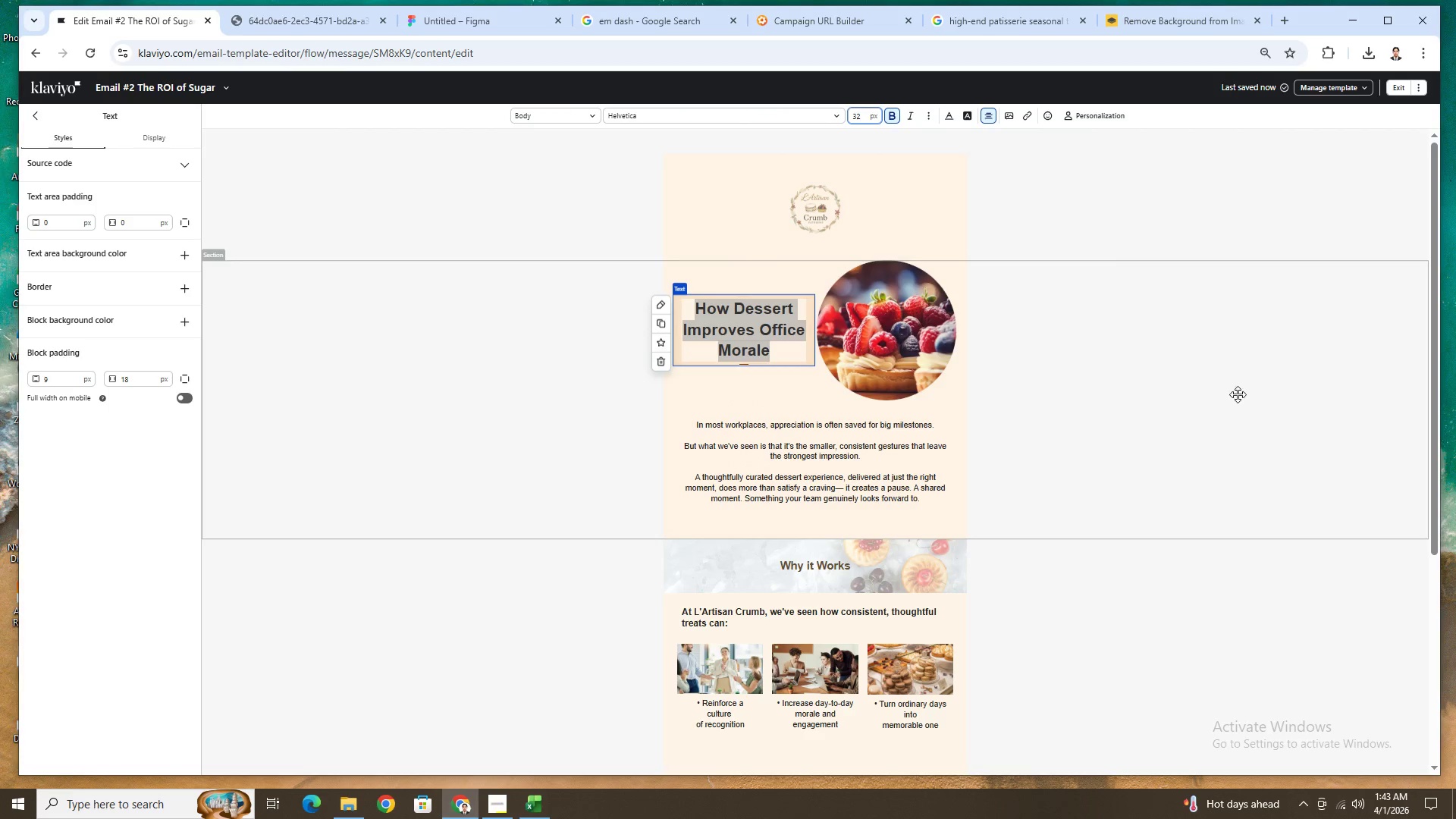 
left_click([1198, 417])
 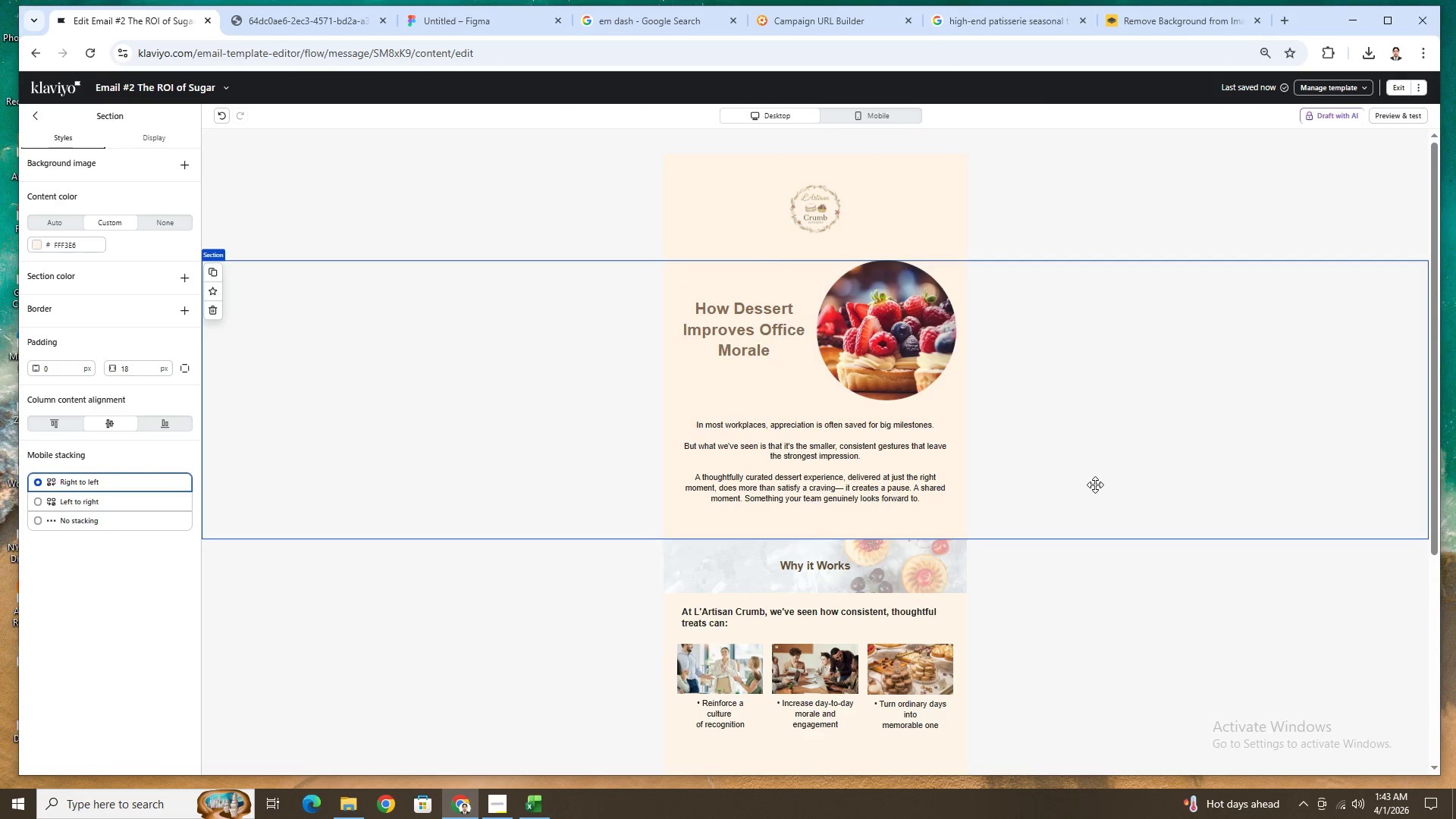 
left_click([1144, 437])
 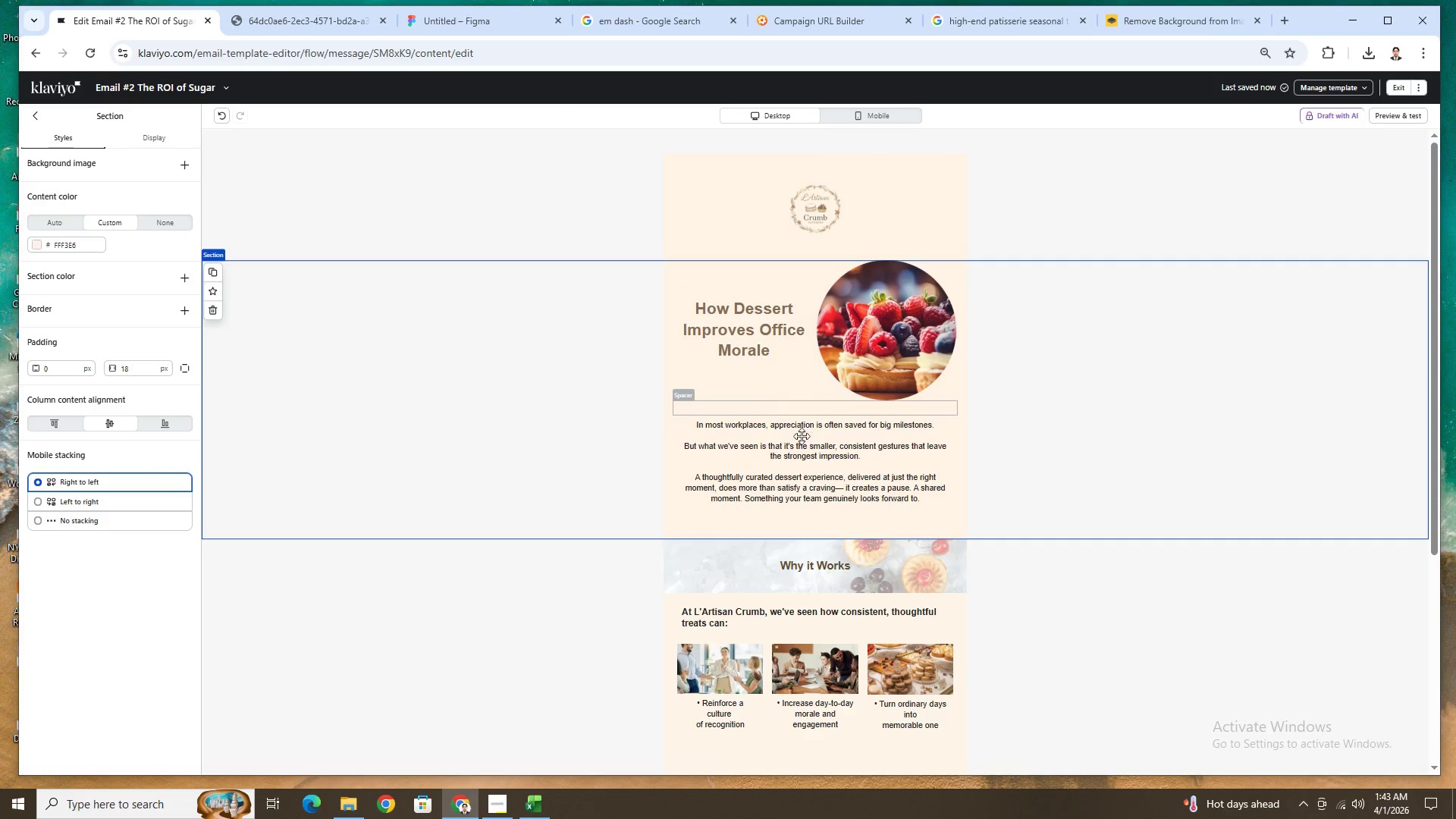 
double_click([868, 487])
 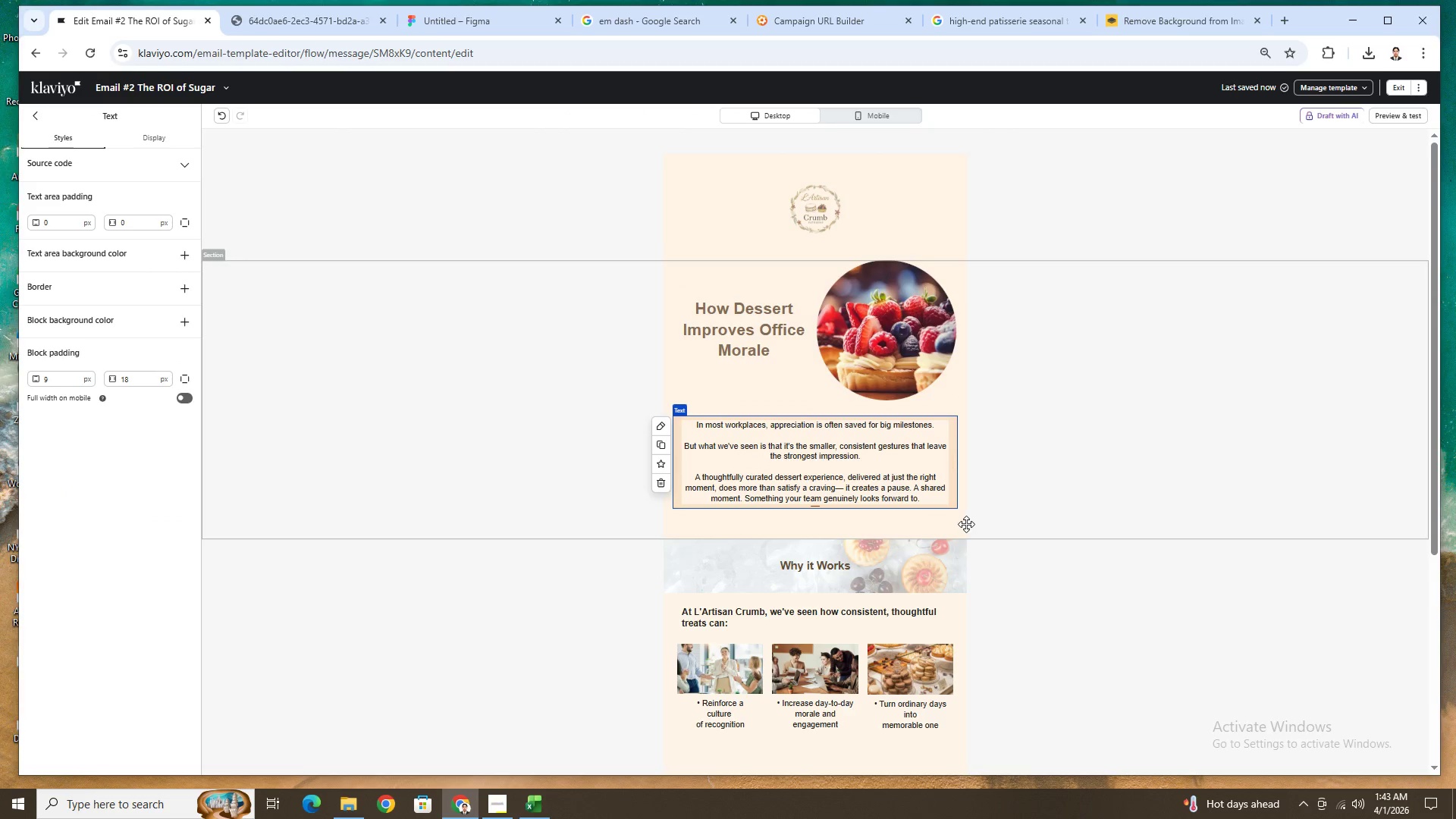 
left_click([940, 522])
 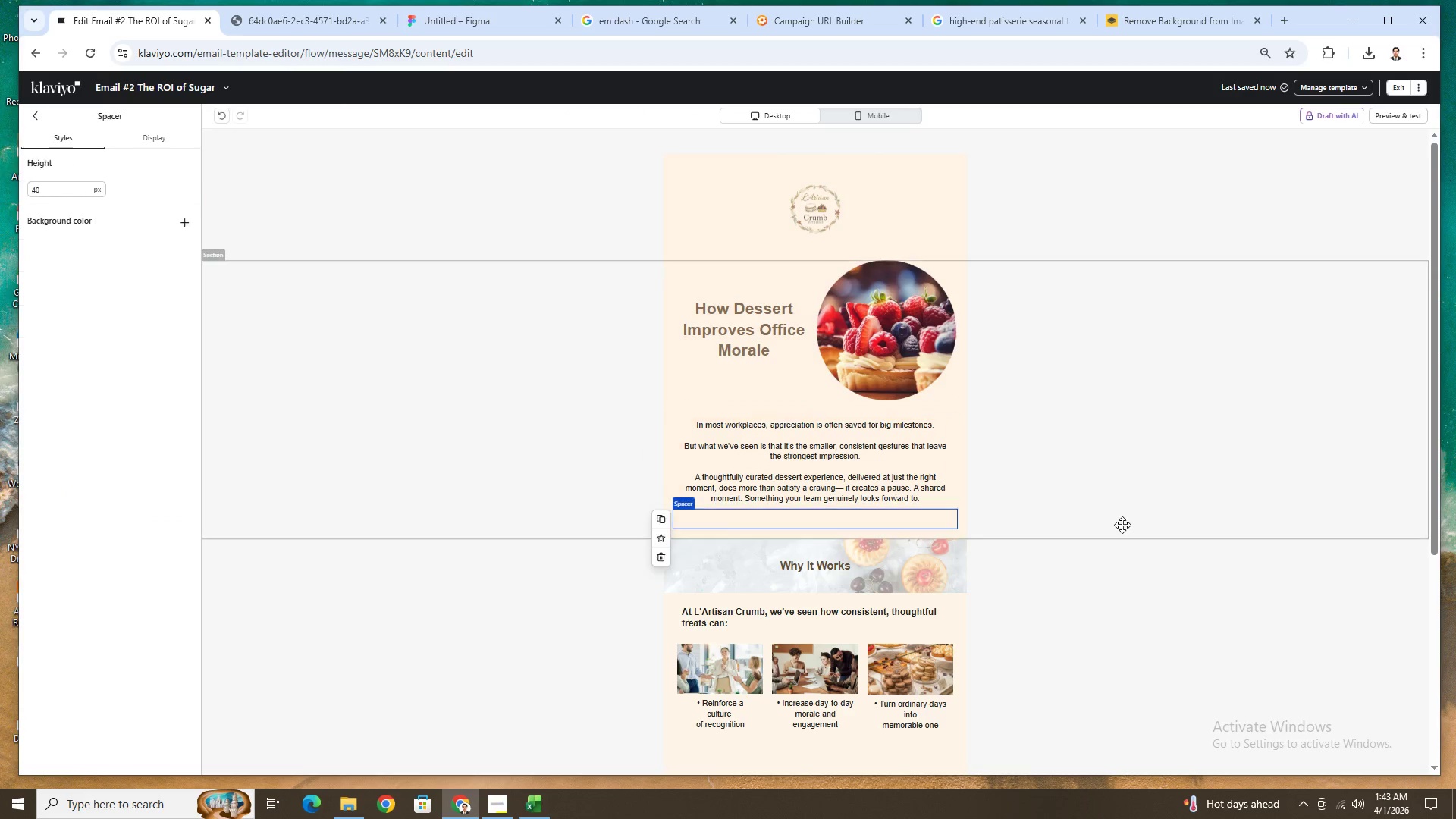 
left_click([1131, 526])
 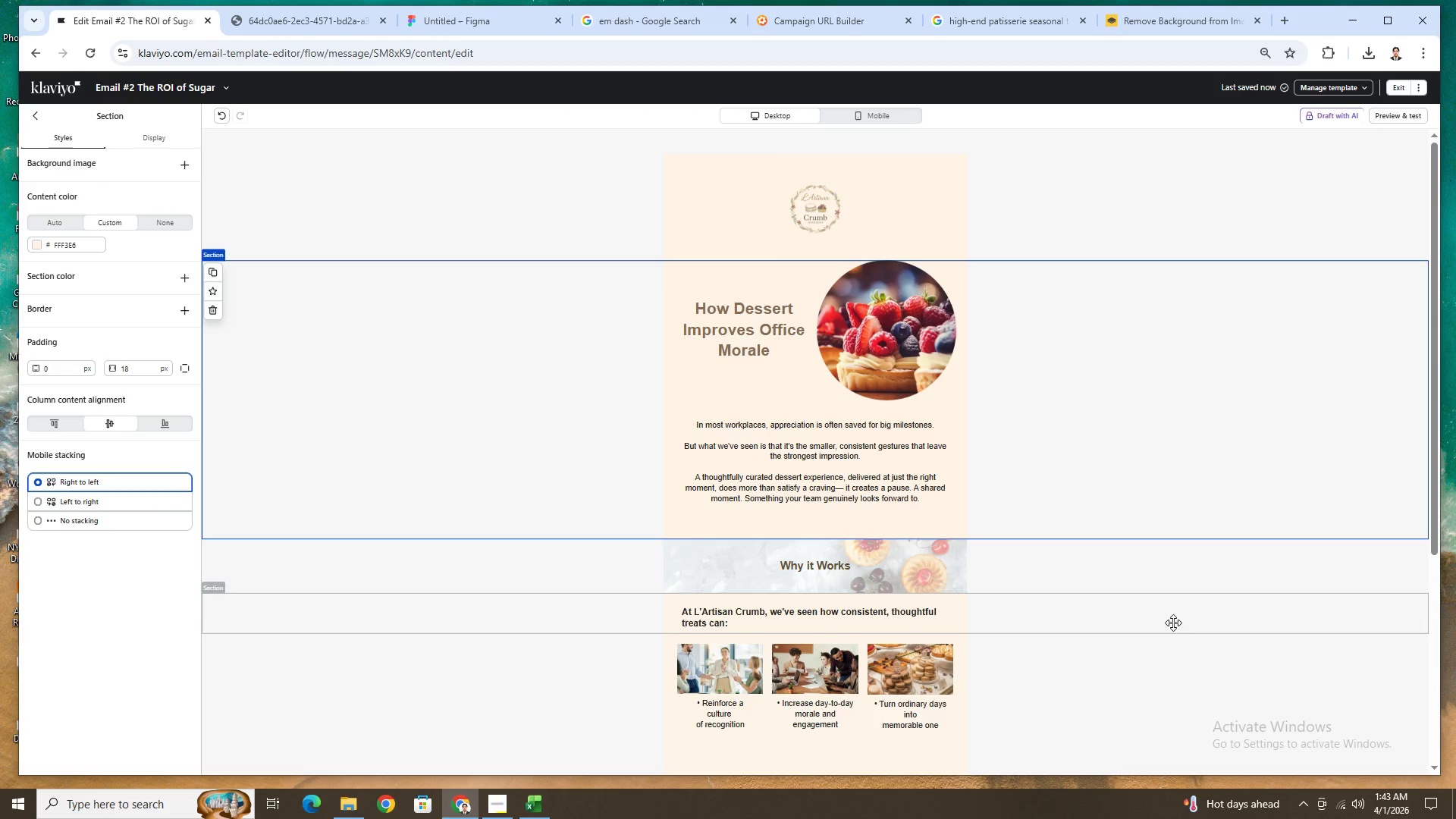 
scroll: coordinate [1173, 623], scroll_direction: down, amount: 3.0
 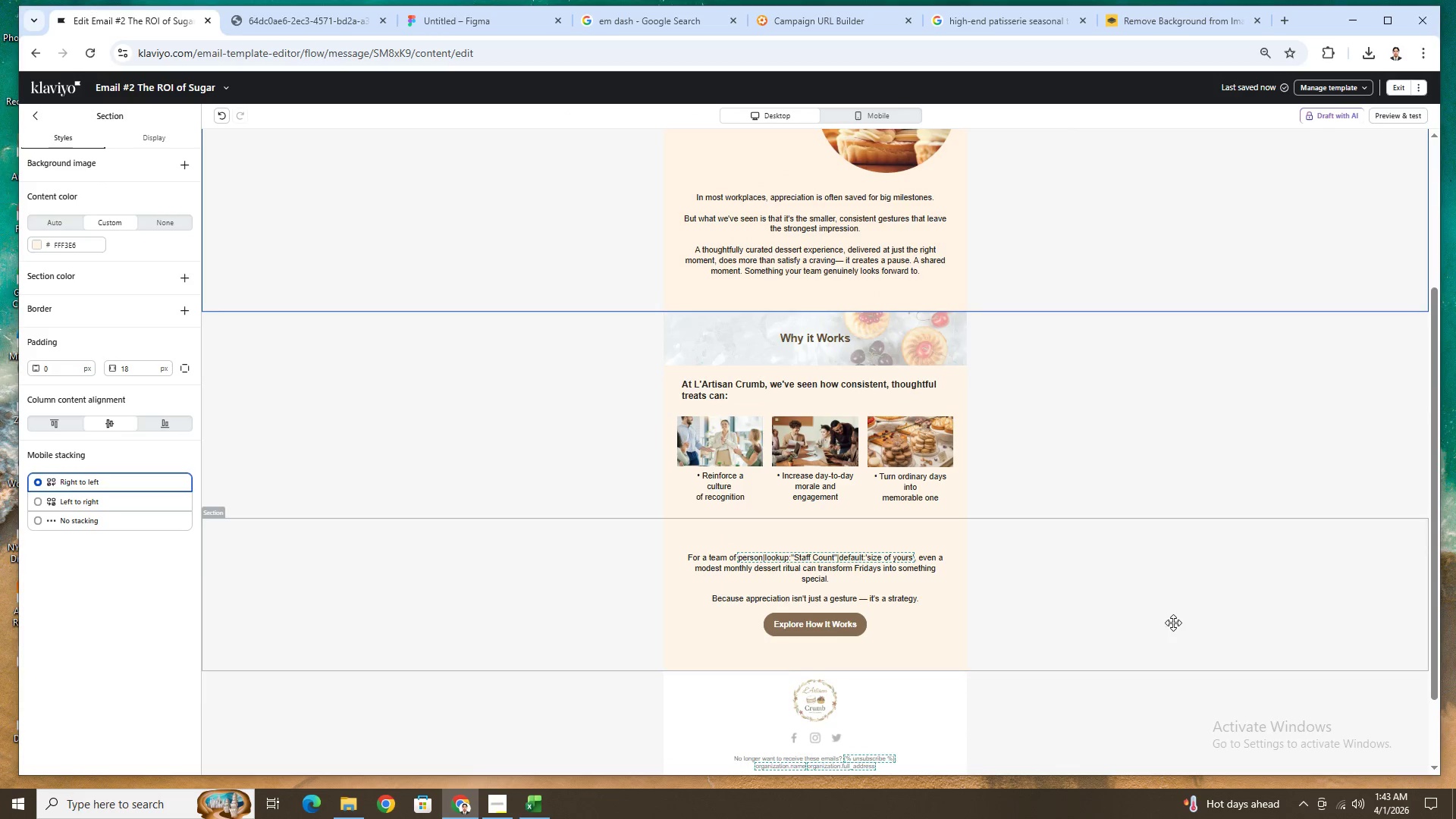 
scroll: coordinate [1173, 623], scroll_direction: up, amount: 5.0
 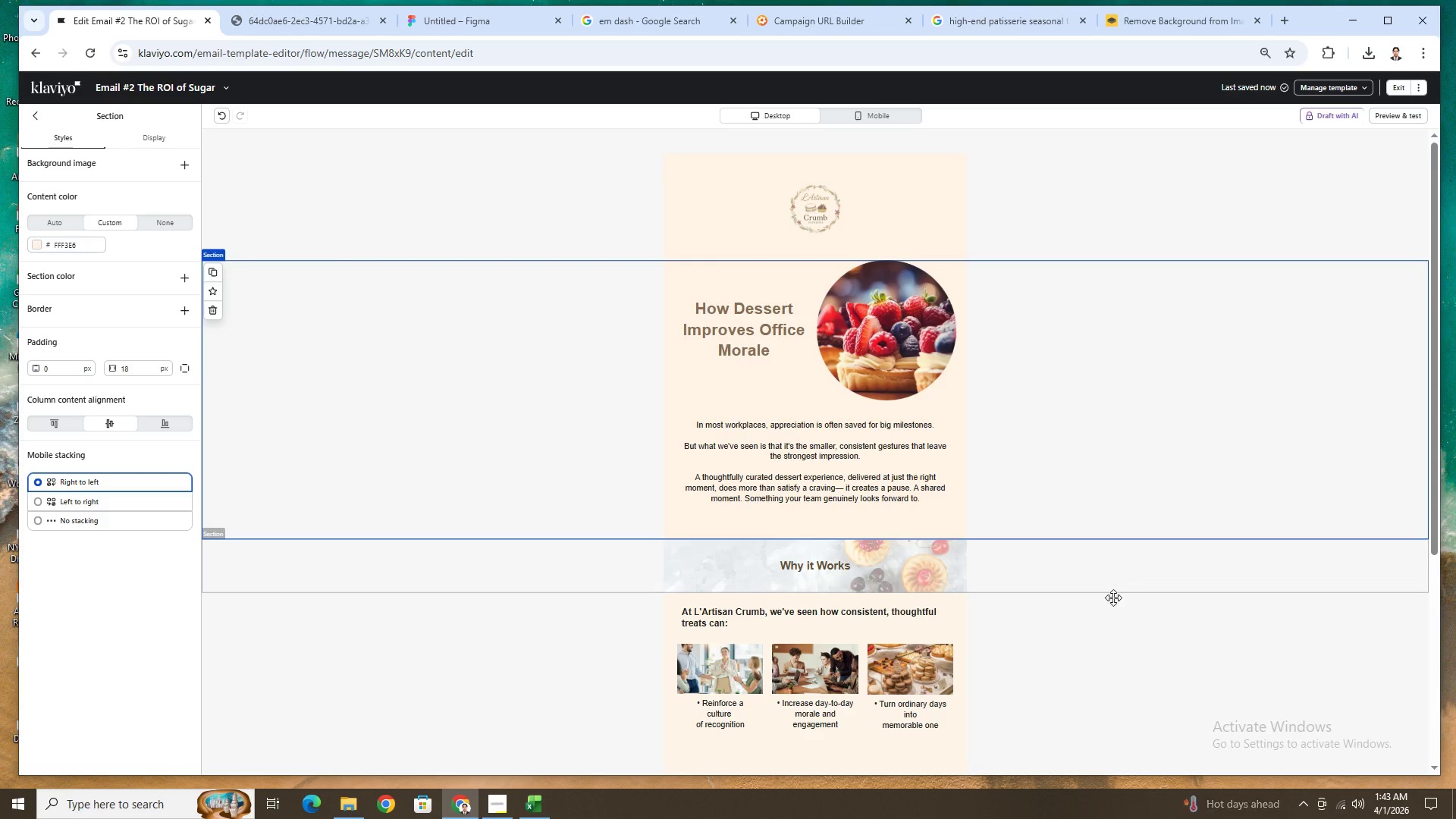 
wait(13.68)
 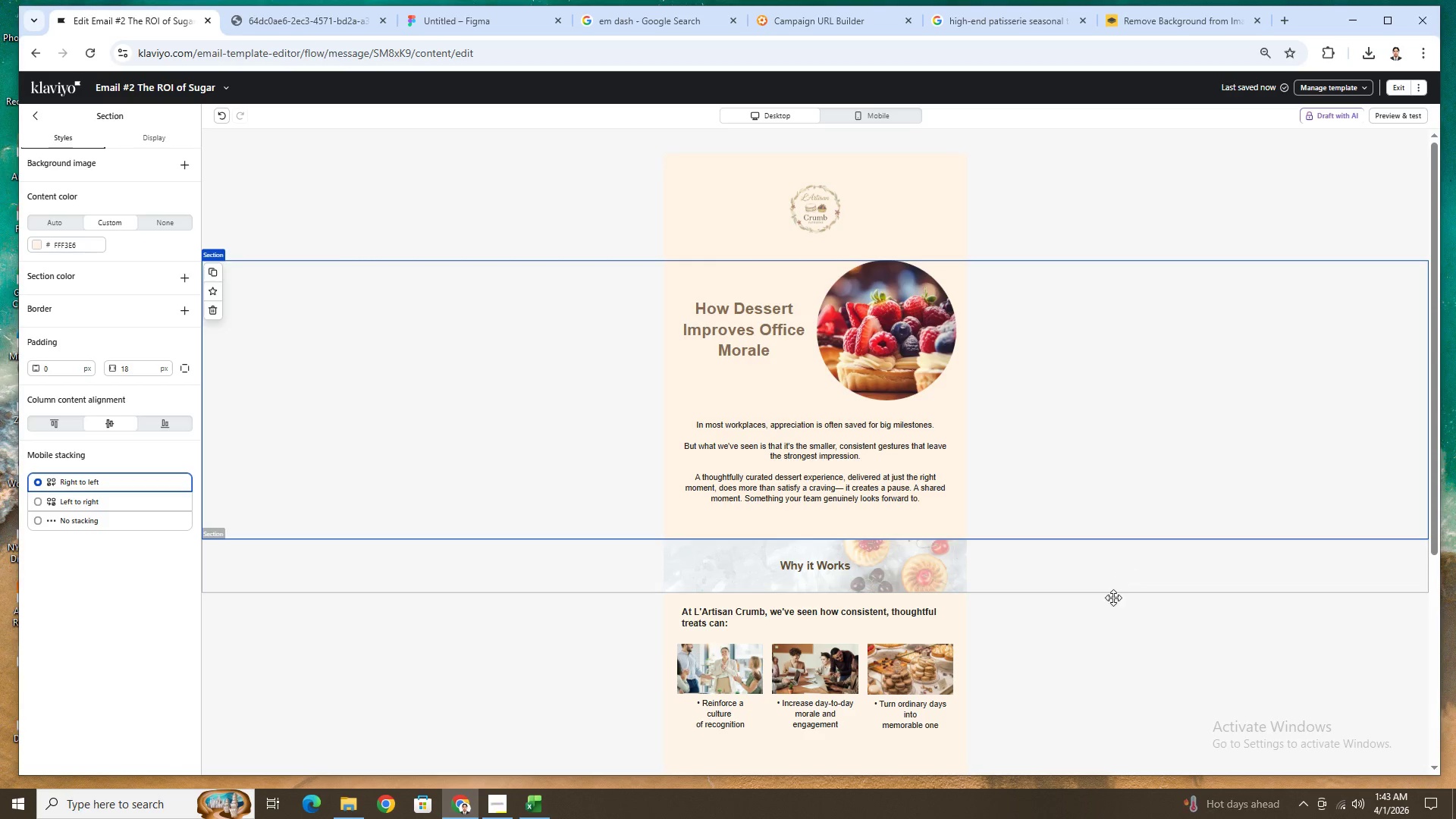 
double_click([775, 373])
 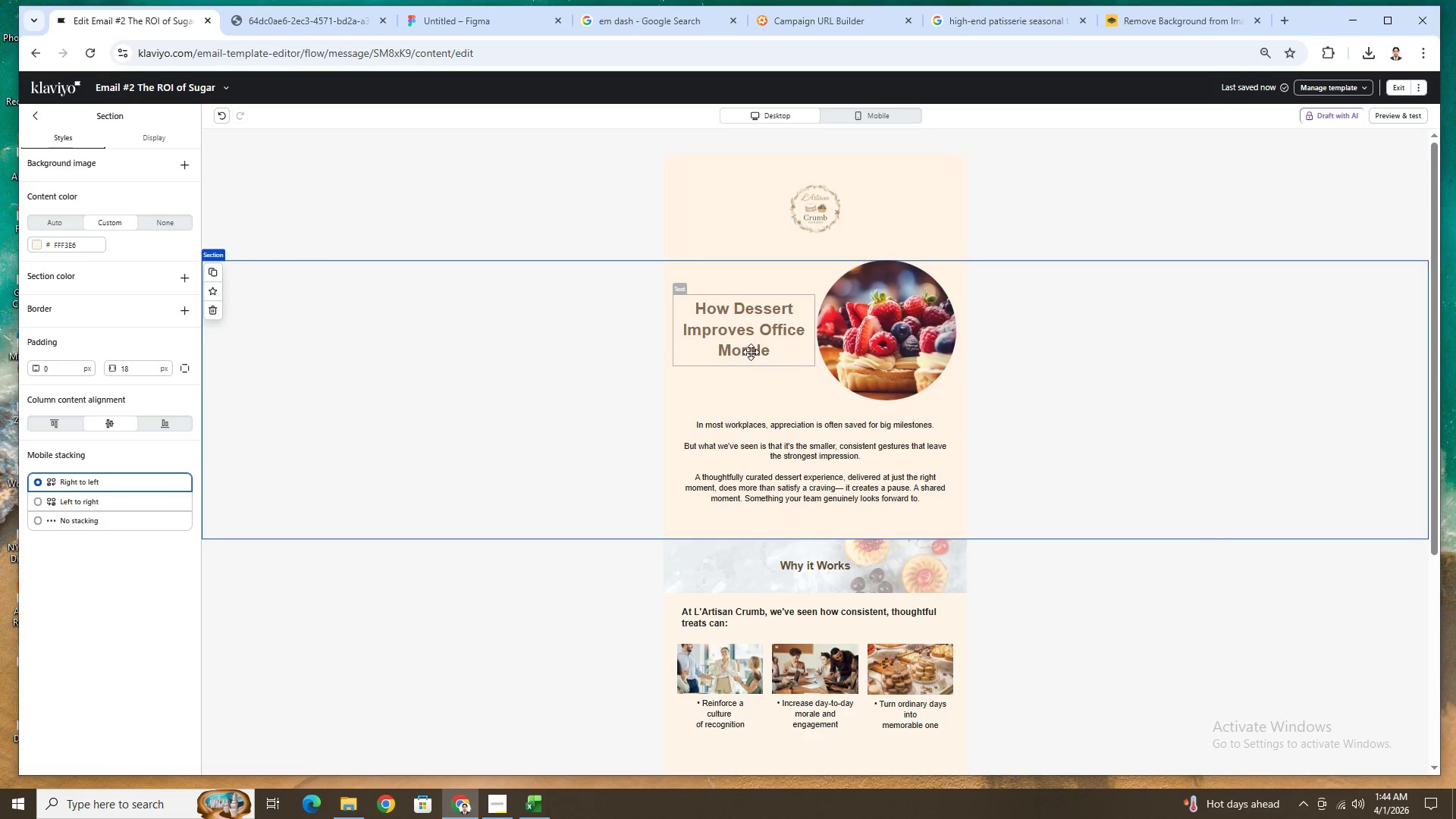 
double_click([1129, 397])
 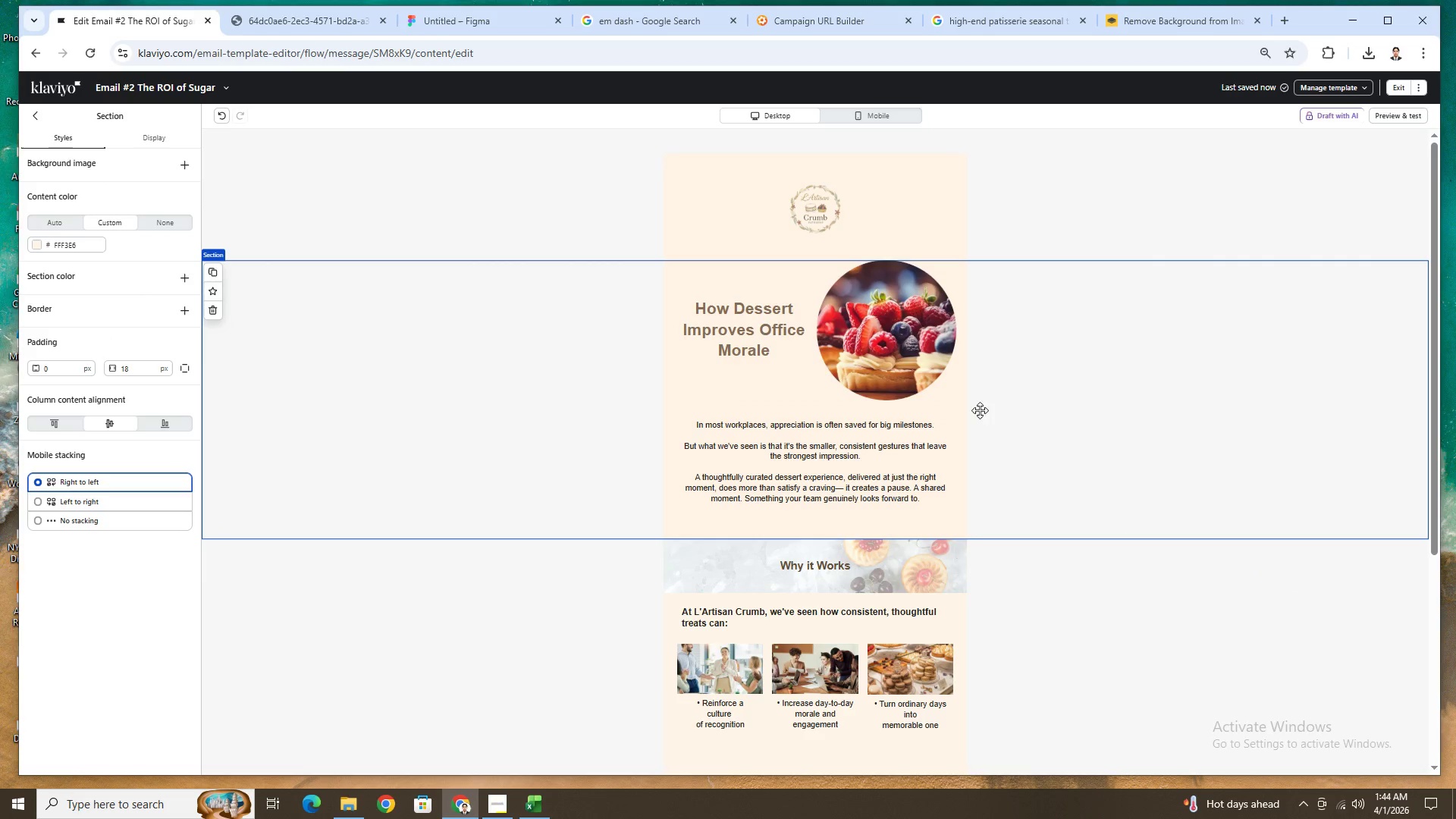 
left_click([486, 339])
 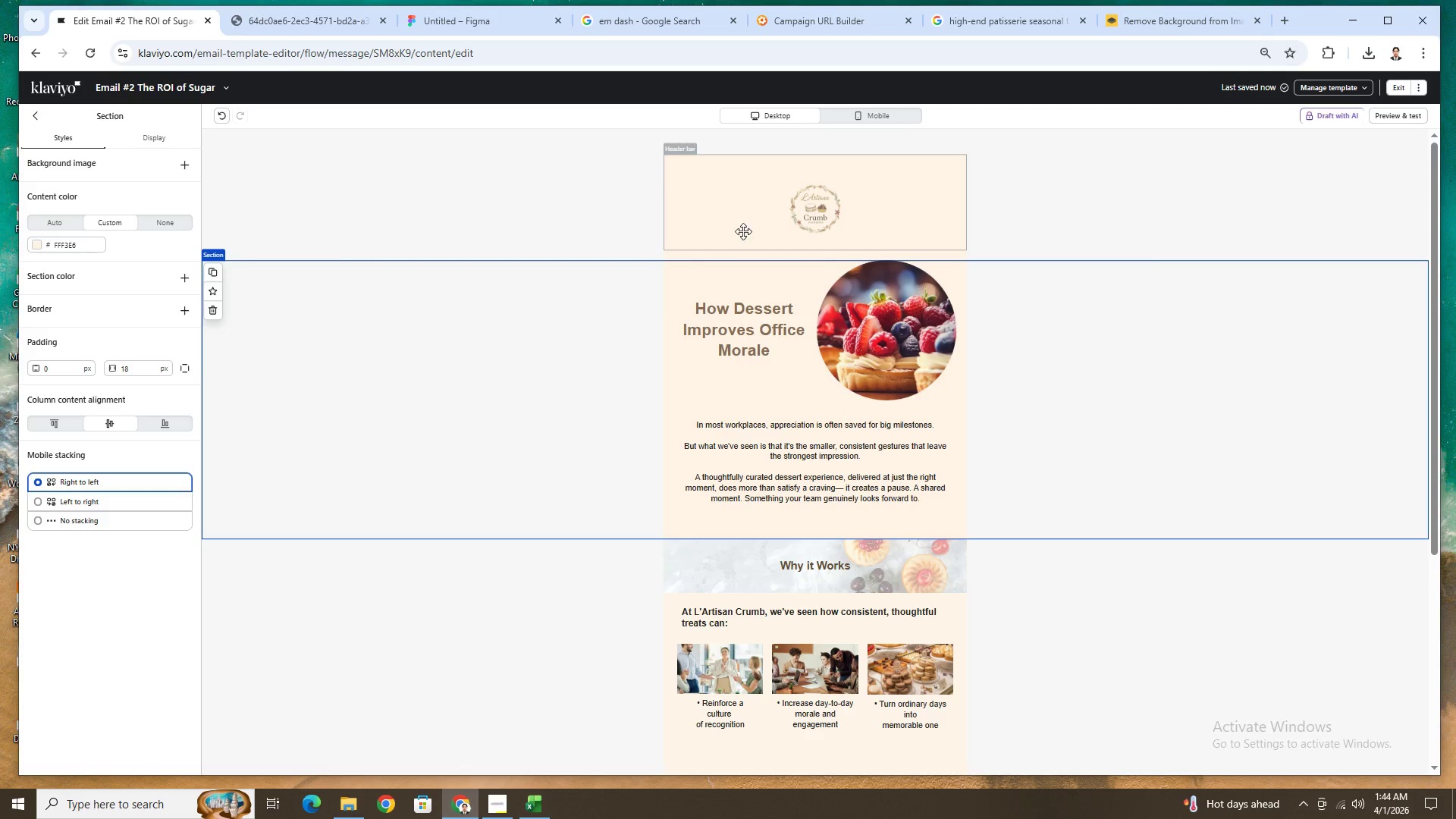 
left_click([748, 253])
 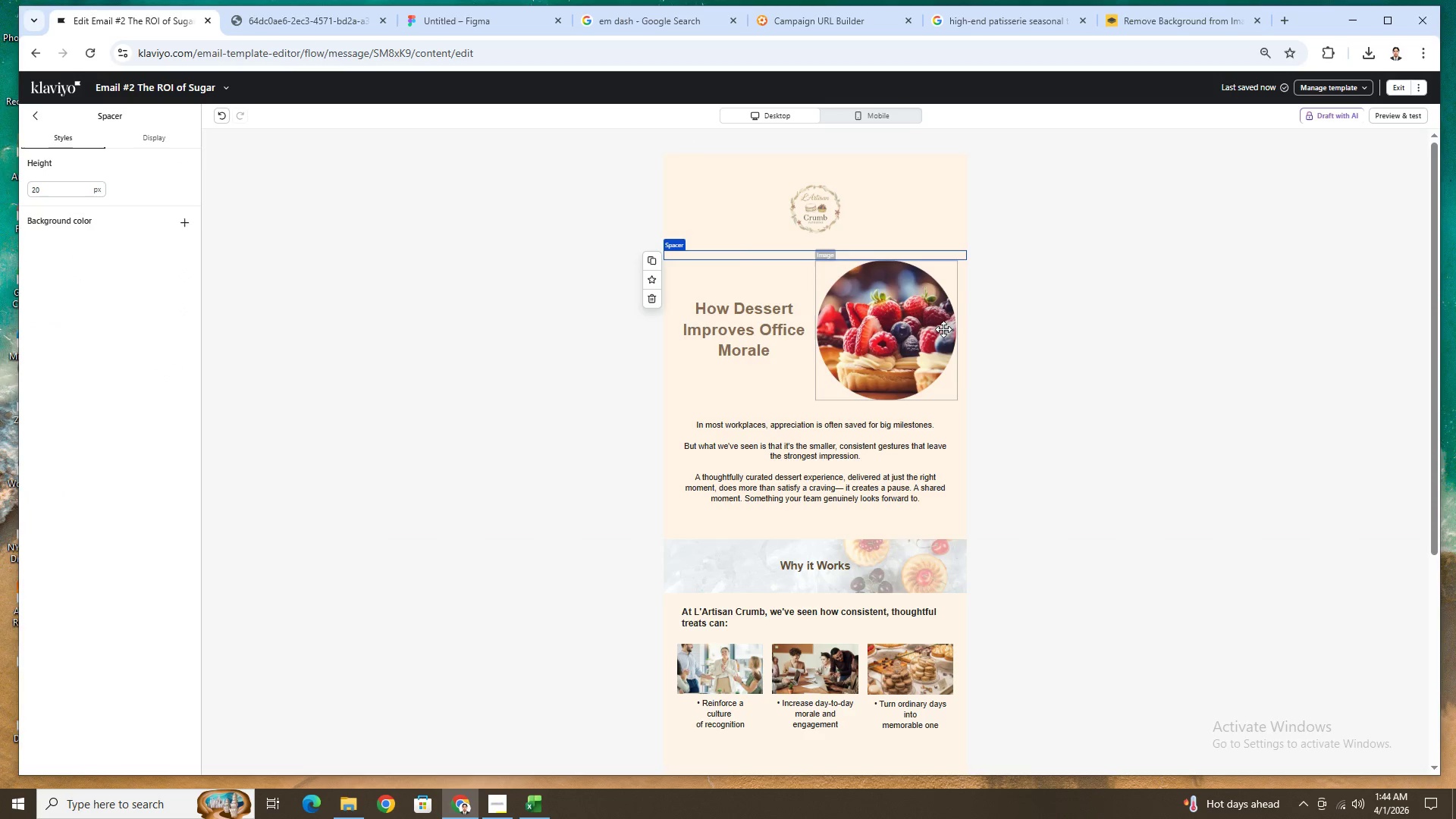 
left_click([942, 329])
 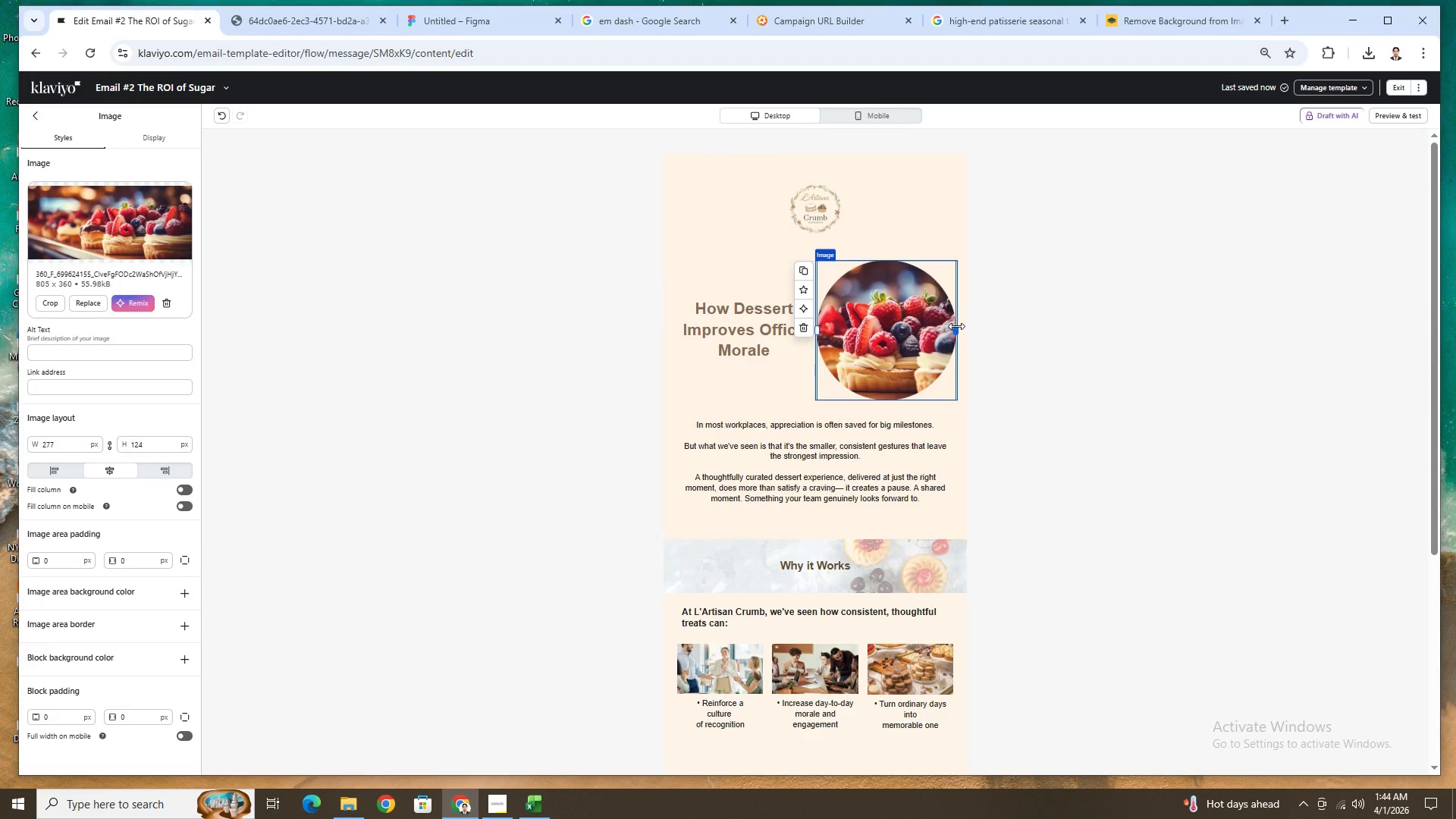 
left_click_drag(start_coordinate=[956, 326], to_coordinate=[956, 334])
 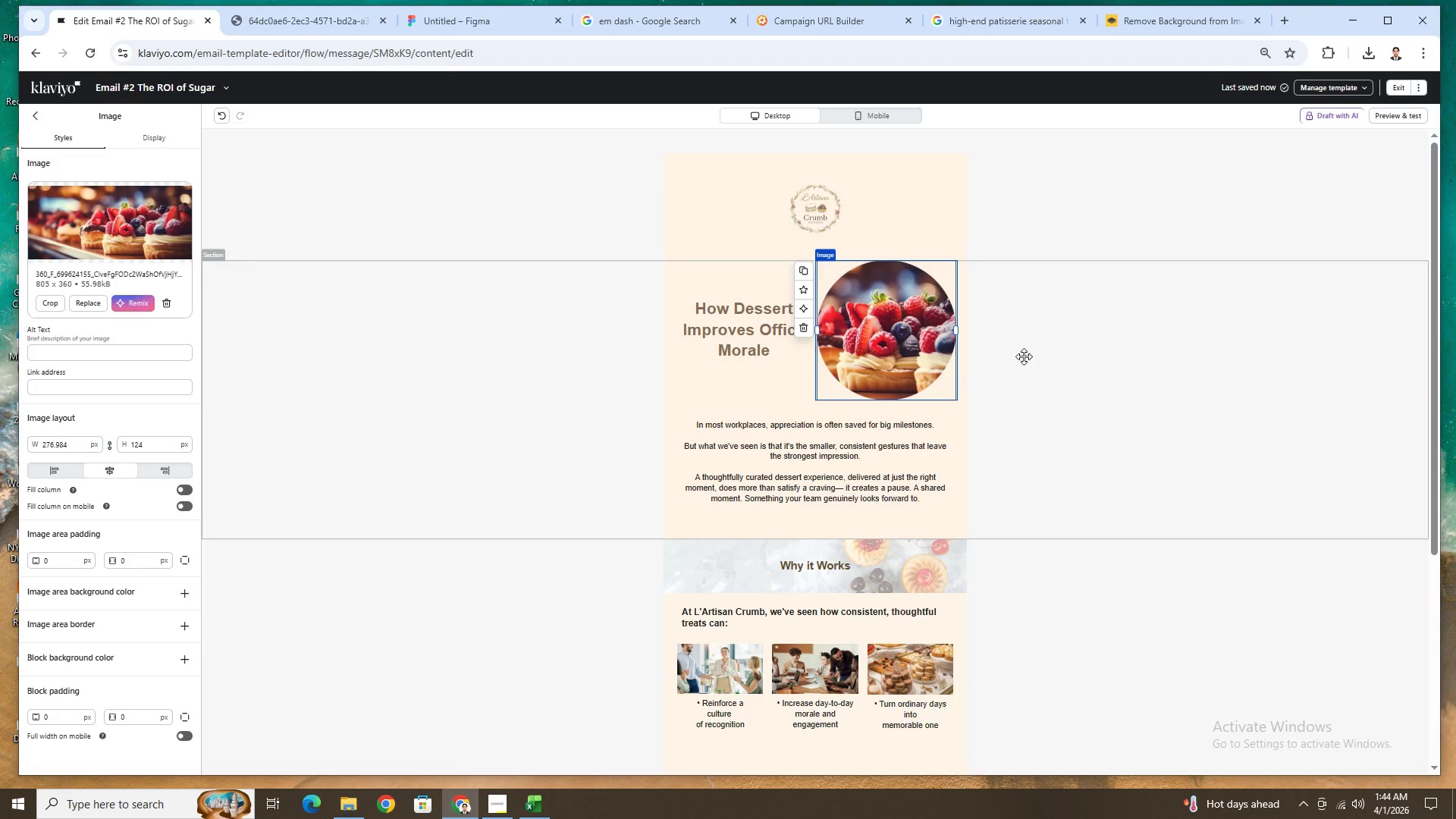 
left_click([1024, 356])
 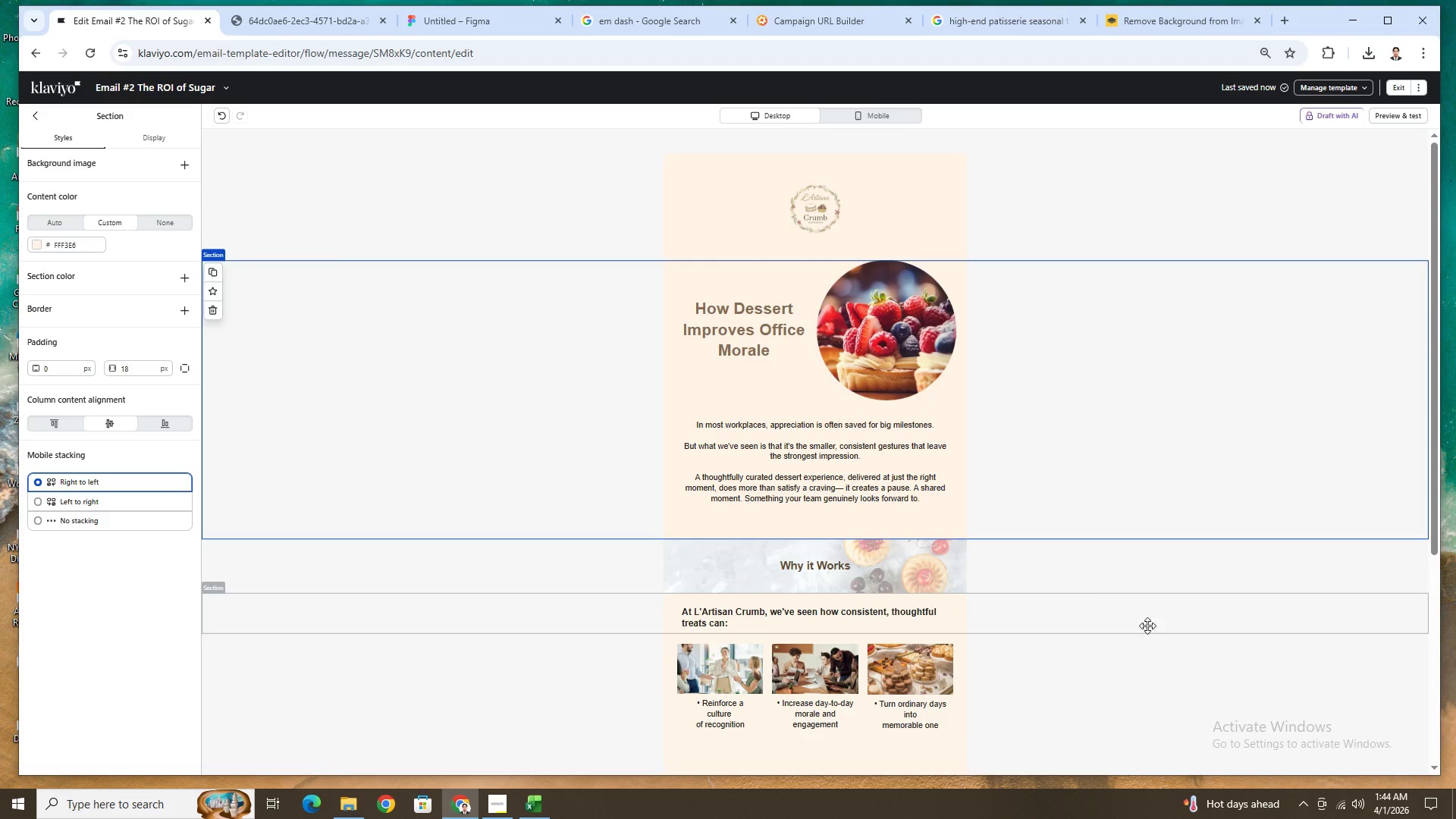 
left_click([1080, 632])
 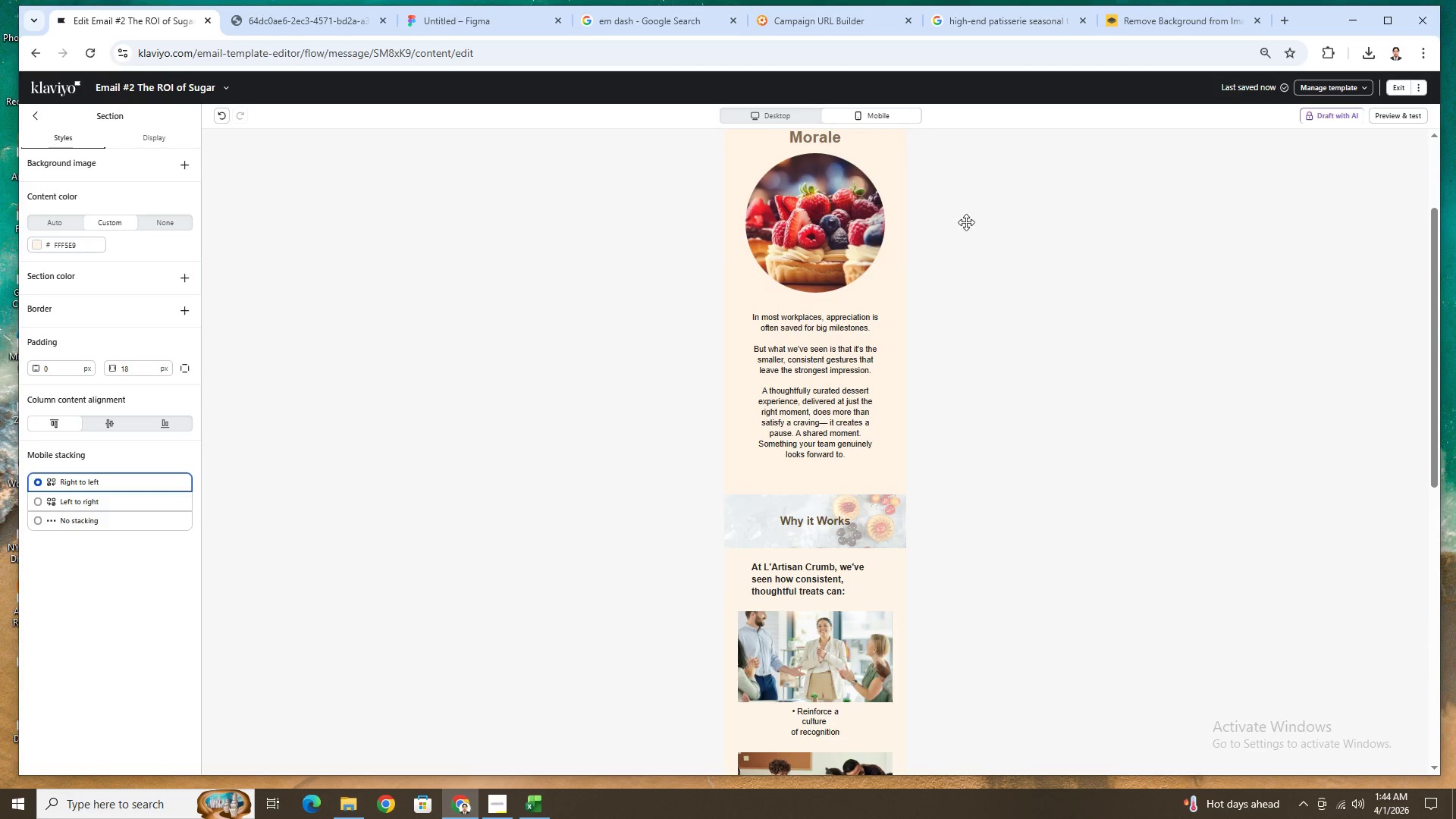 
scroll: coordinate [1116, 632], scroll_direction: down, amount: 2.0
 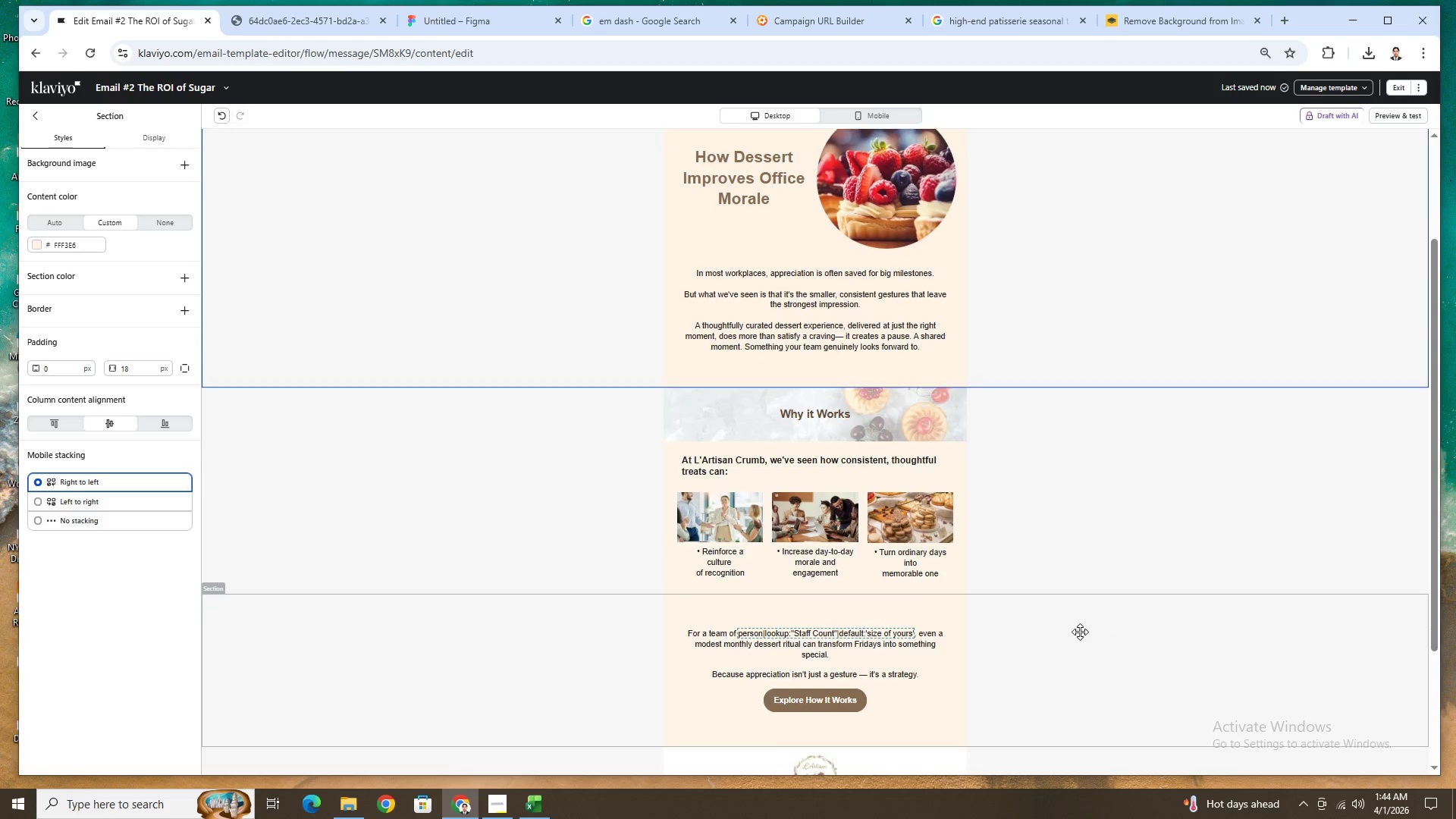 
scroll: coordinate [1067, 419], scroll_direction: up, amount: 2.0
 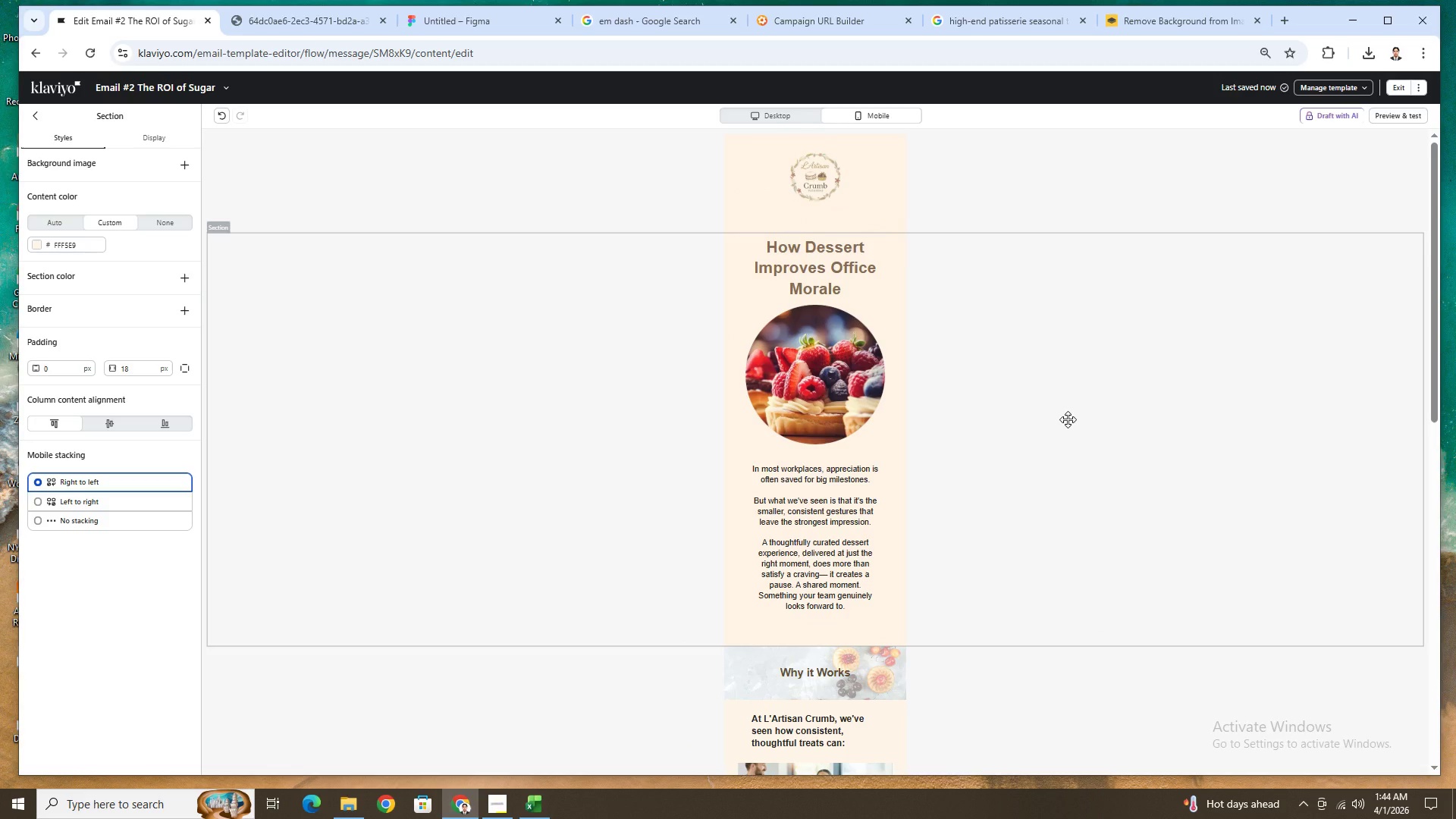 
scroll: coordinate [1068, 419], scroll_direction: down, amount: 4.0
 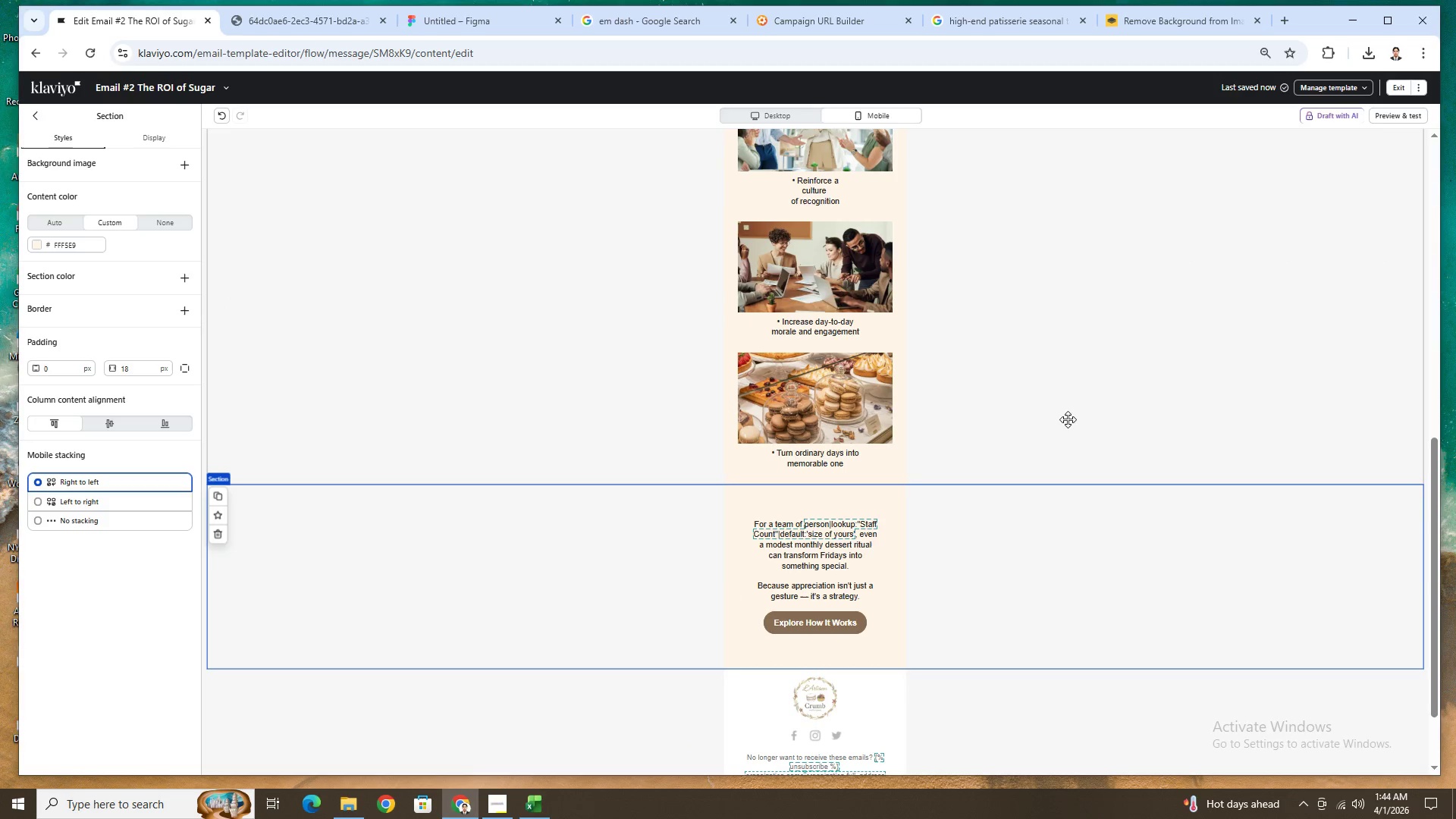 
scroll: coordinate [1068, 419], scroll_direction: up, amount: 3.0
 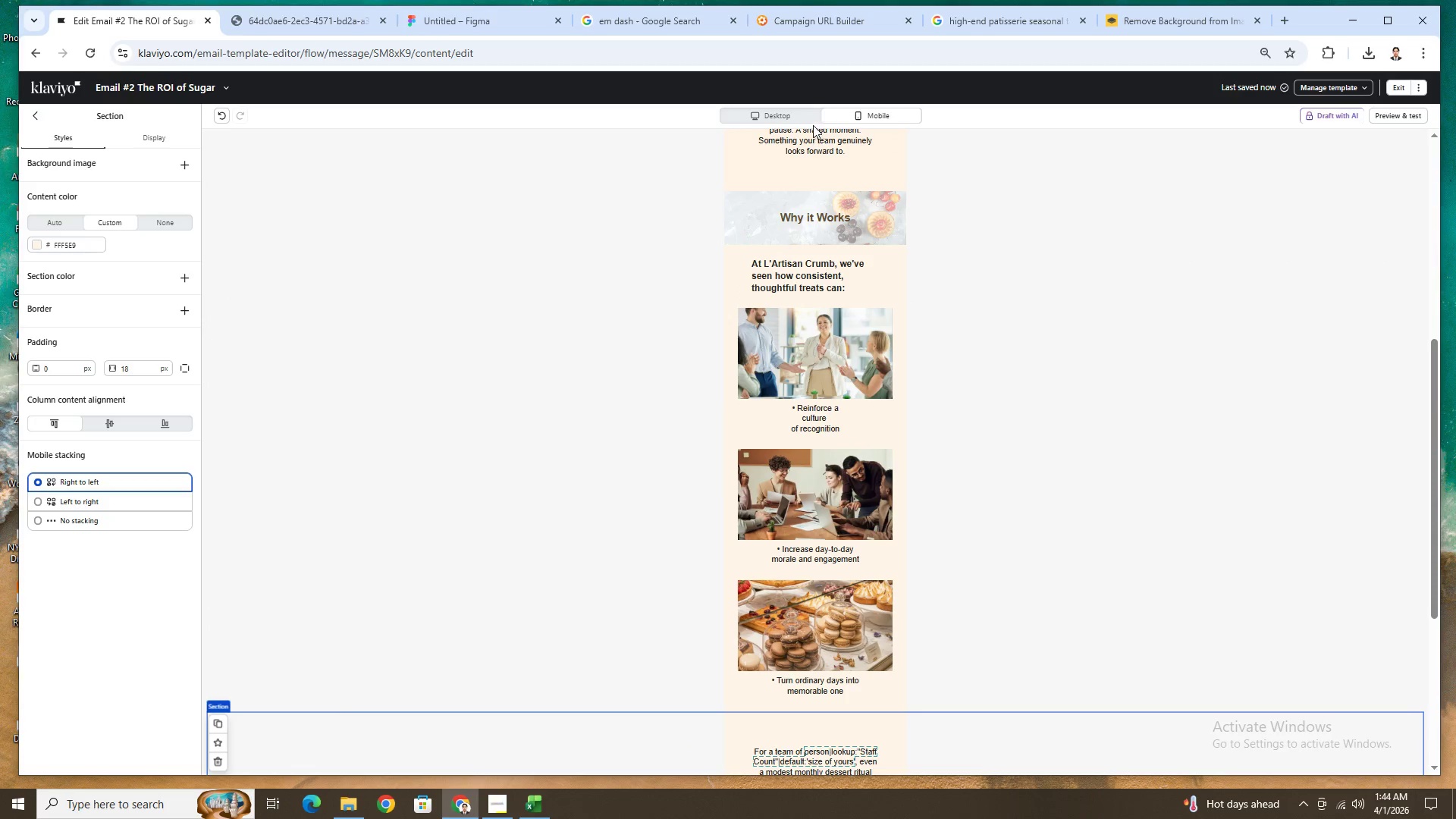 
left_click([807, 121])
 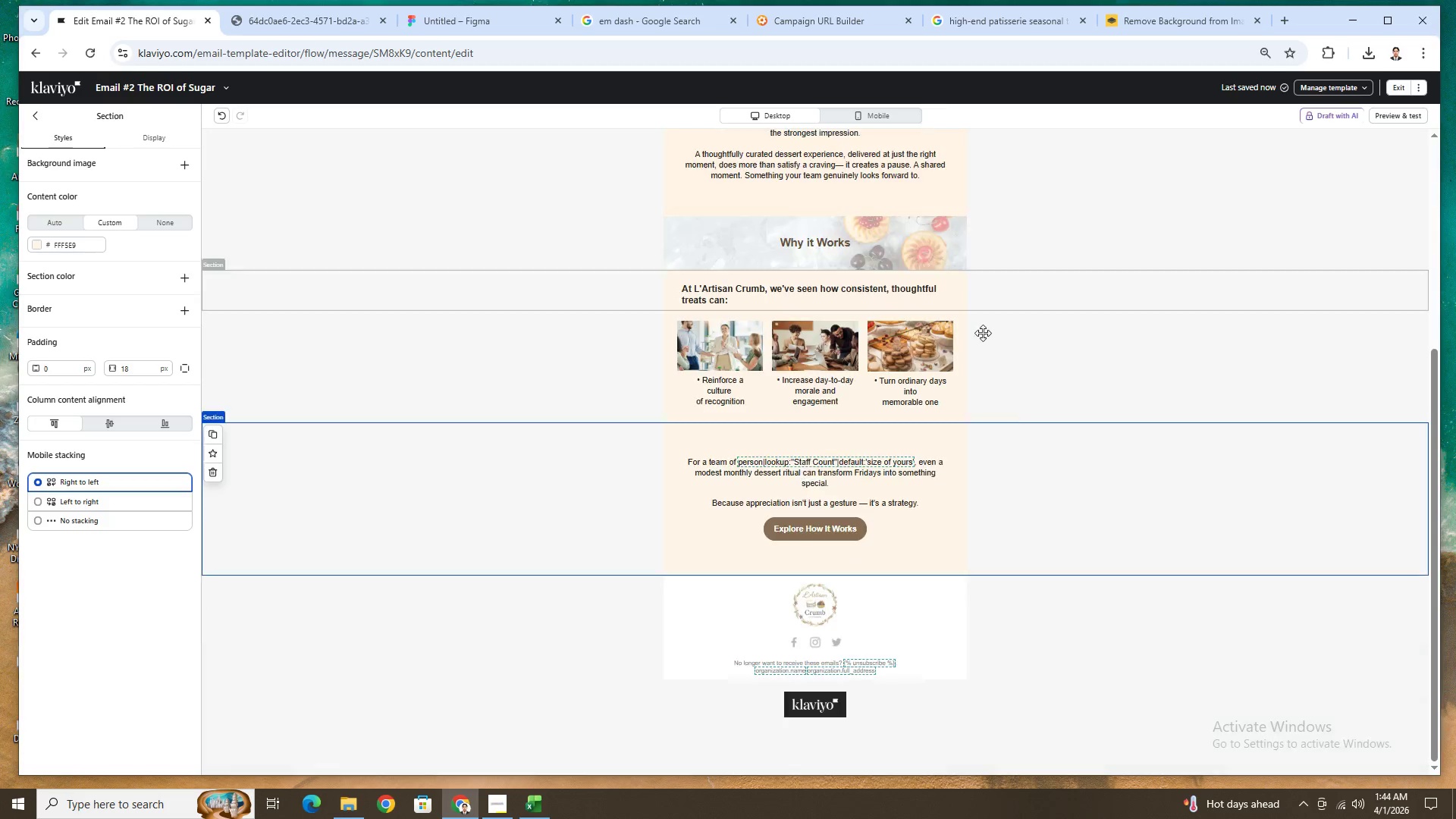 
scroll: coordinate [1023, 414], scroll_direction: up, amount: 4.0
 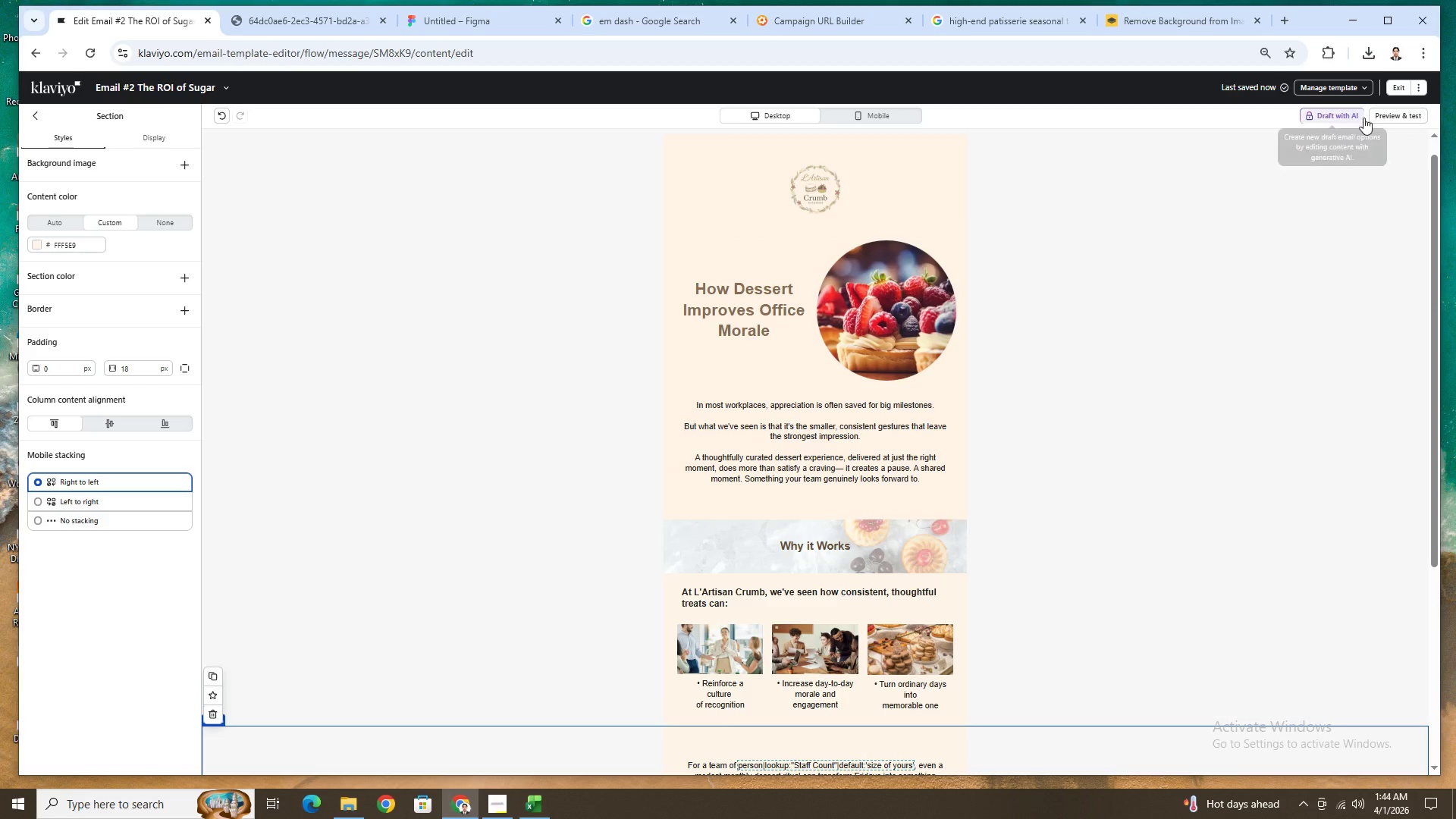 
left_click([1387, 118])
 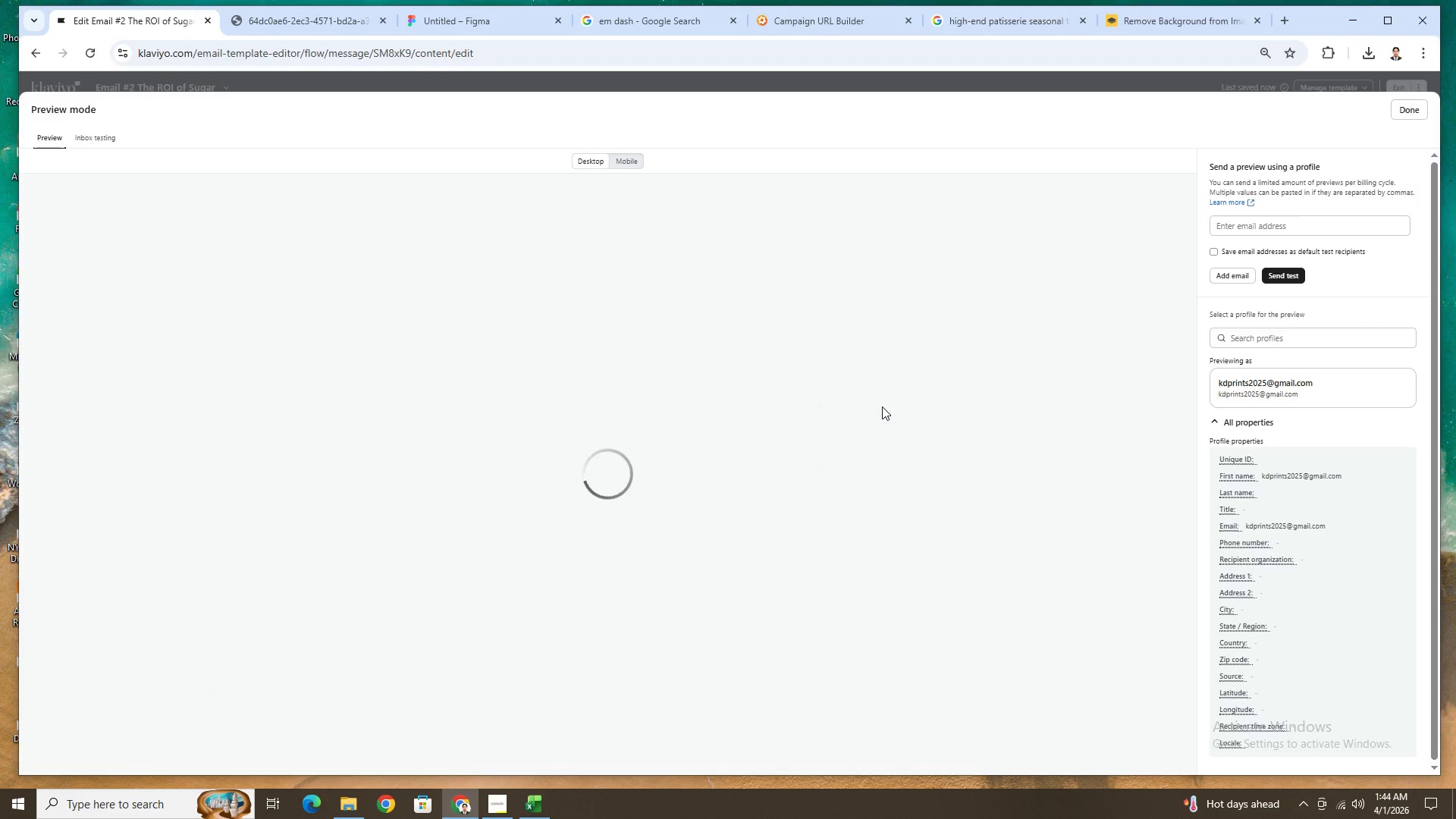 
scroll: coordinate [732, 491], scroll_direction: down, amount: 9.0
 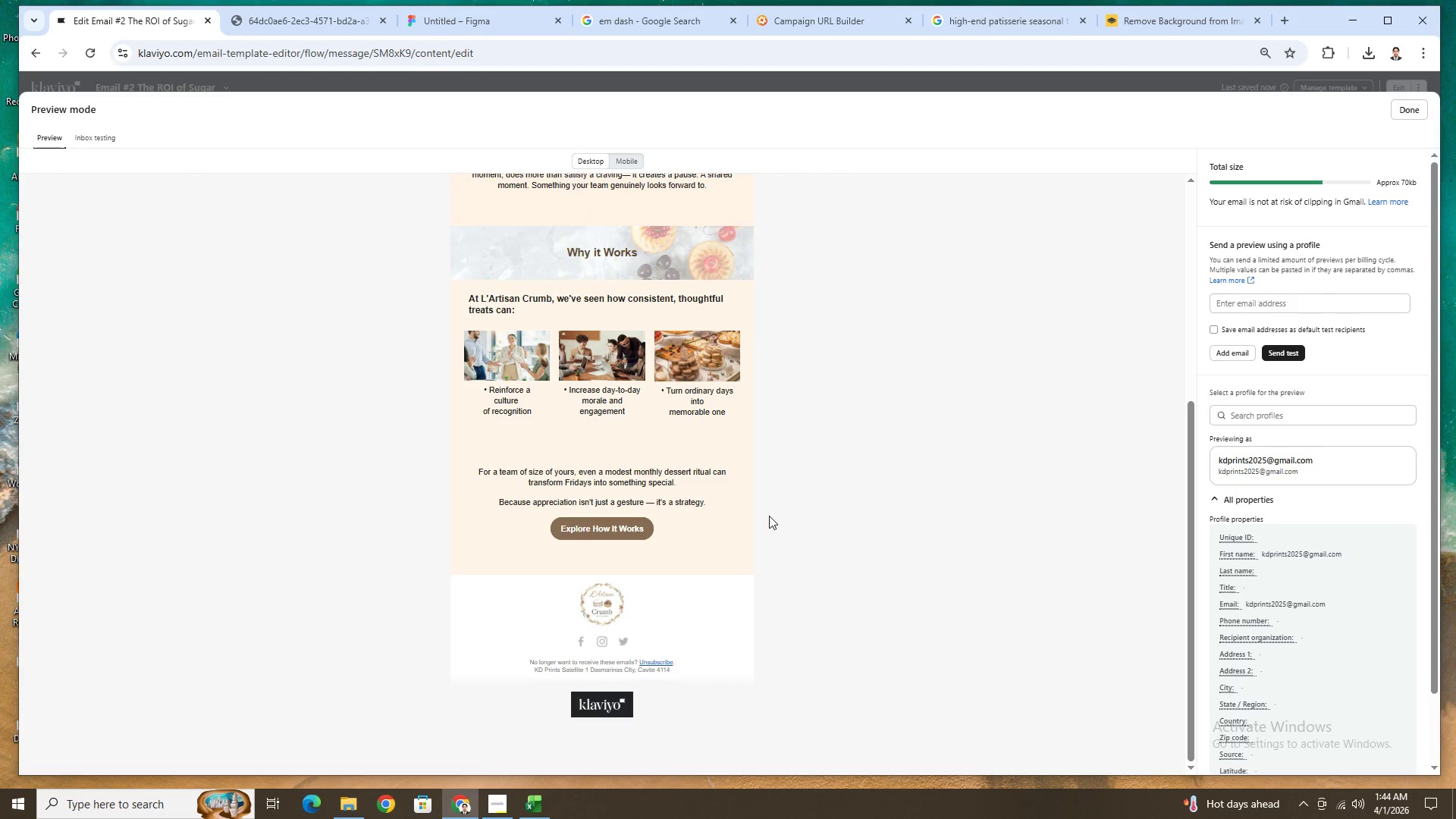 
scroll: coordinate [771, 518], scroll_direction: up, amount: 6.0
 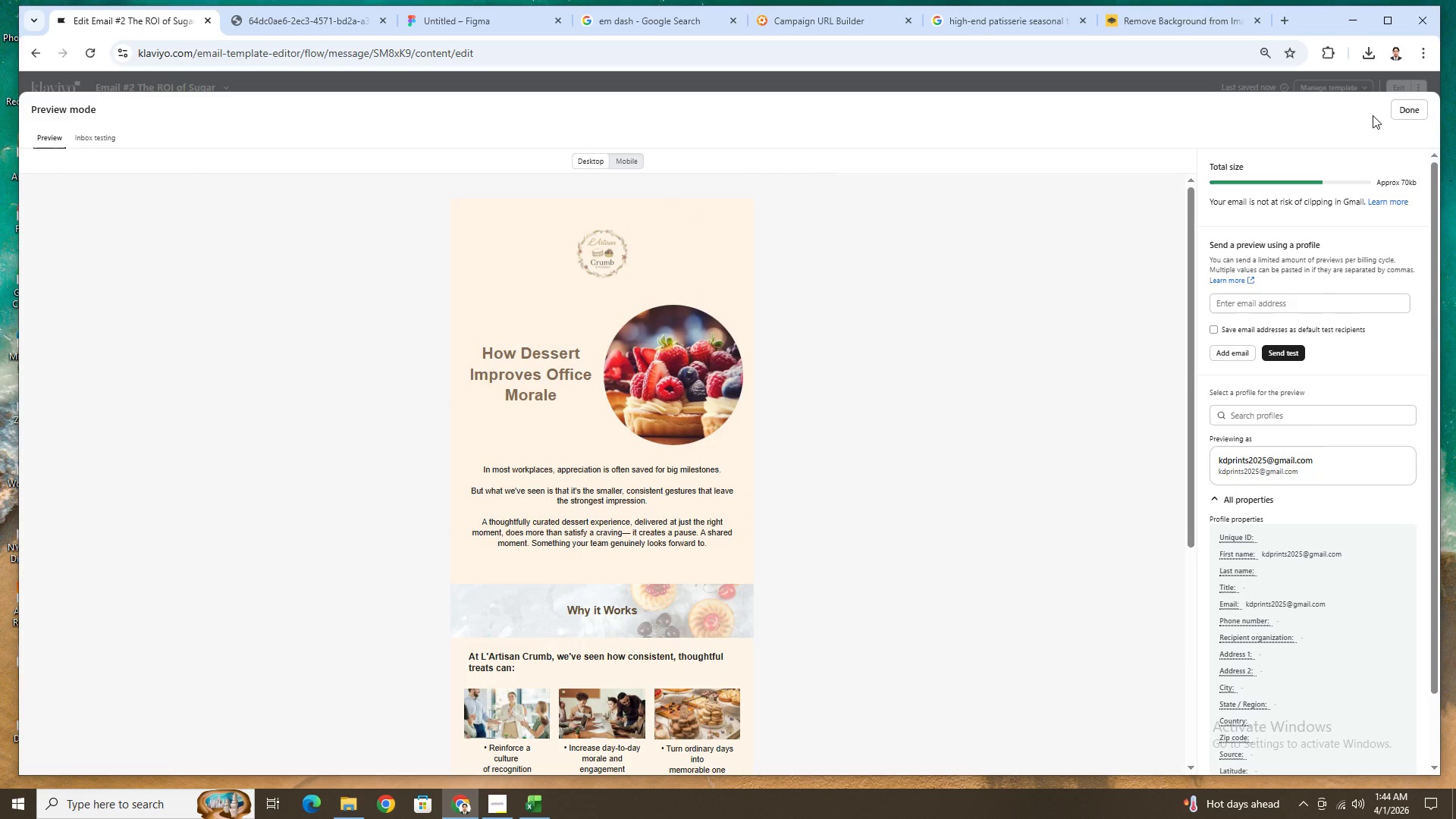 
left_click([1388, 118])
 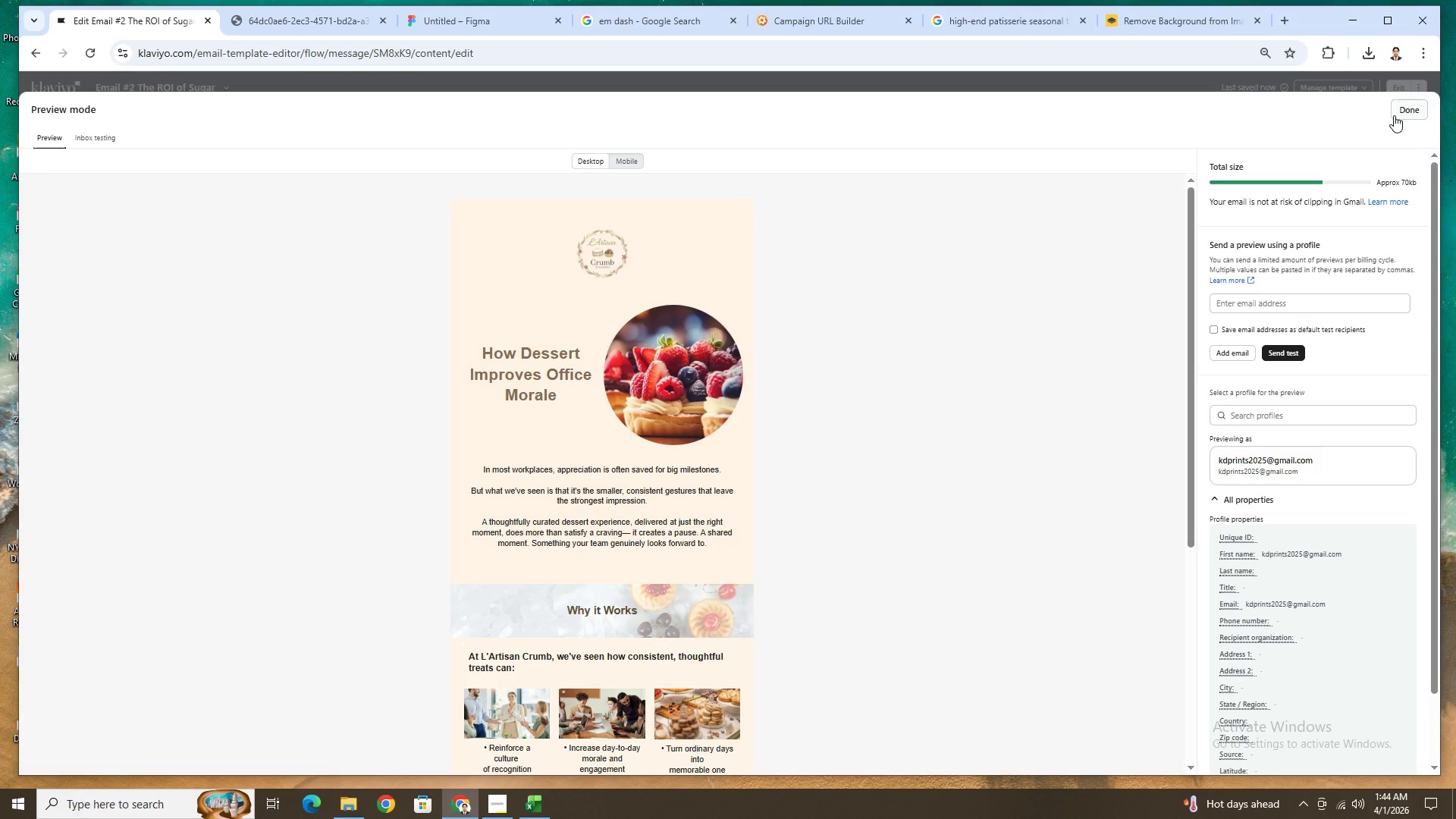 
left_click([1398, 113])
 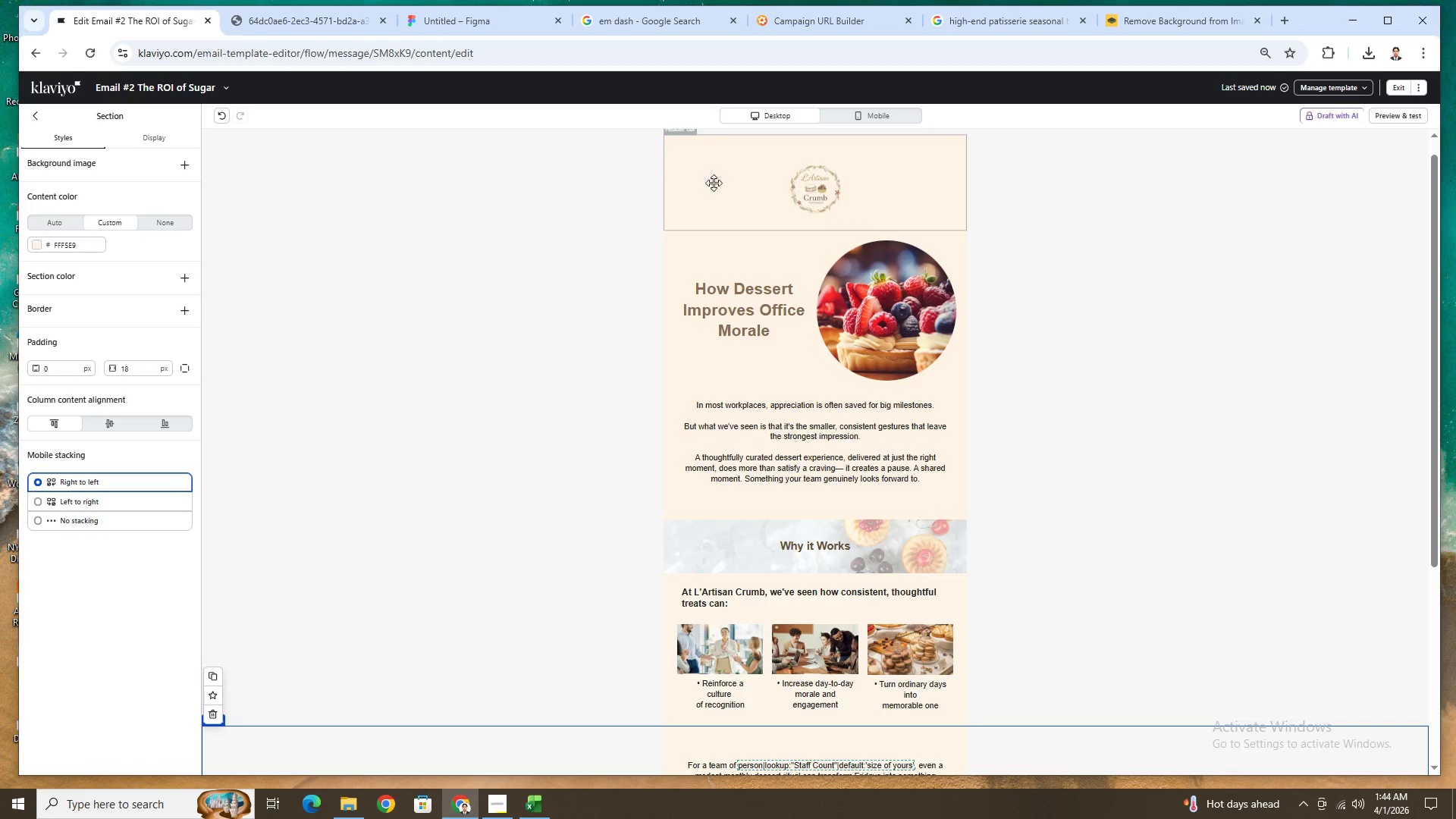 
left_click([686, 181])
 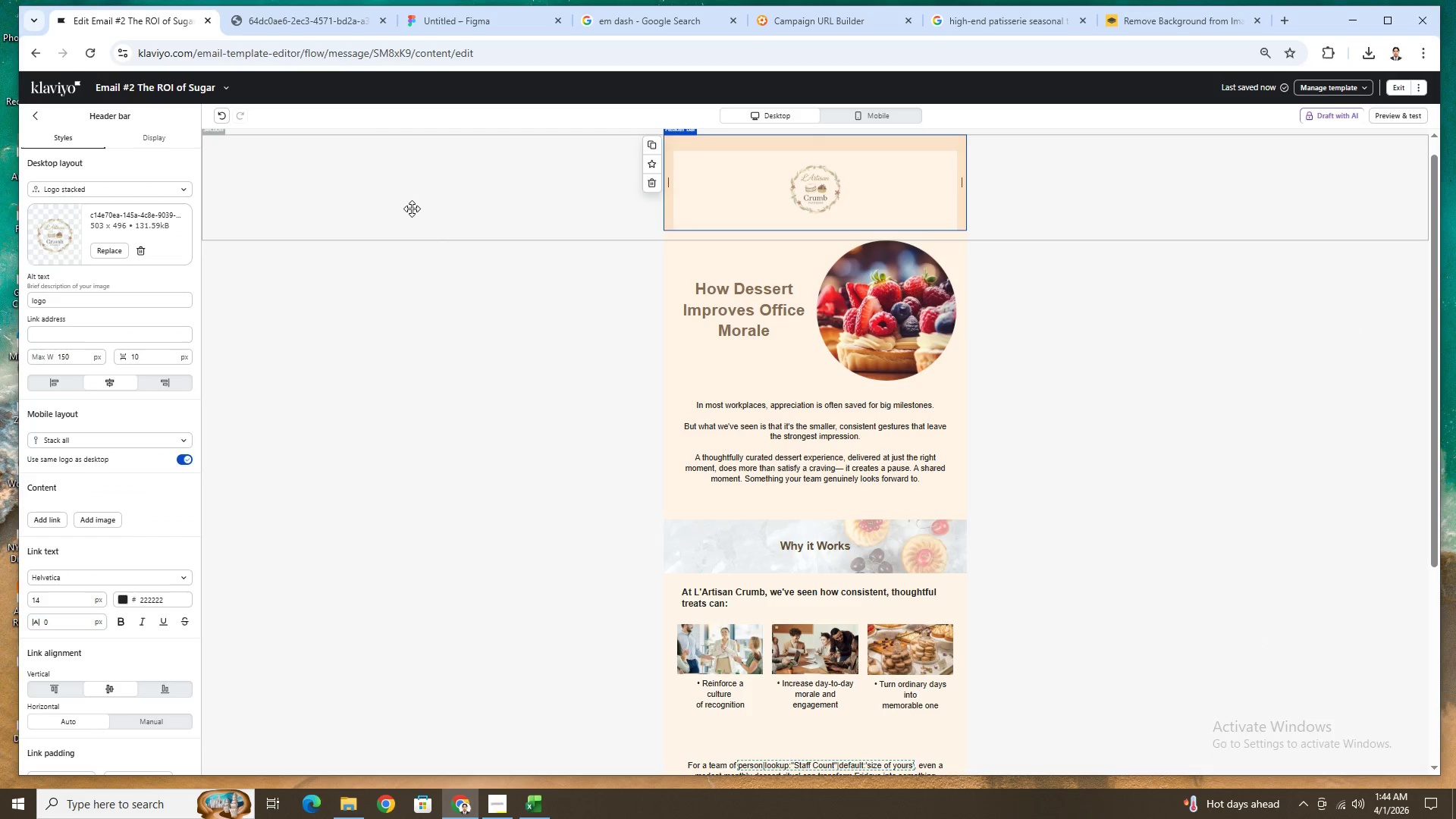 
left_click([412, 202])
 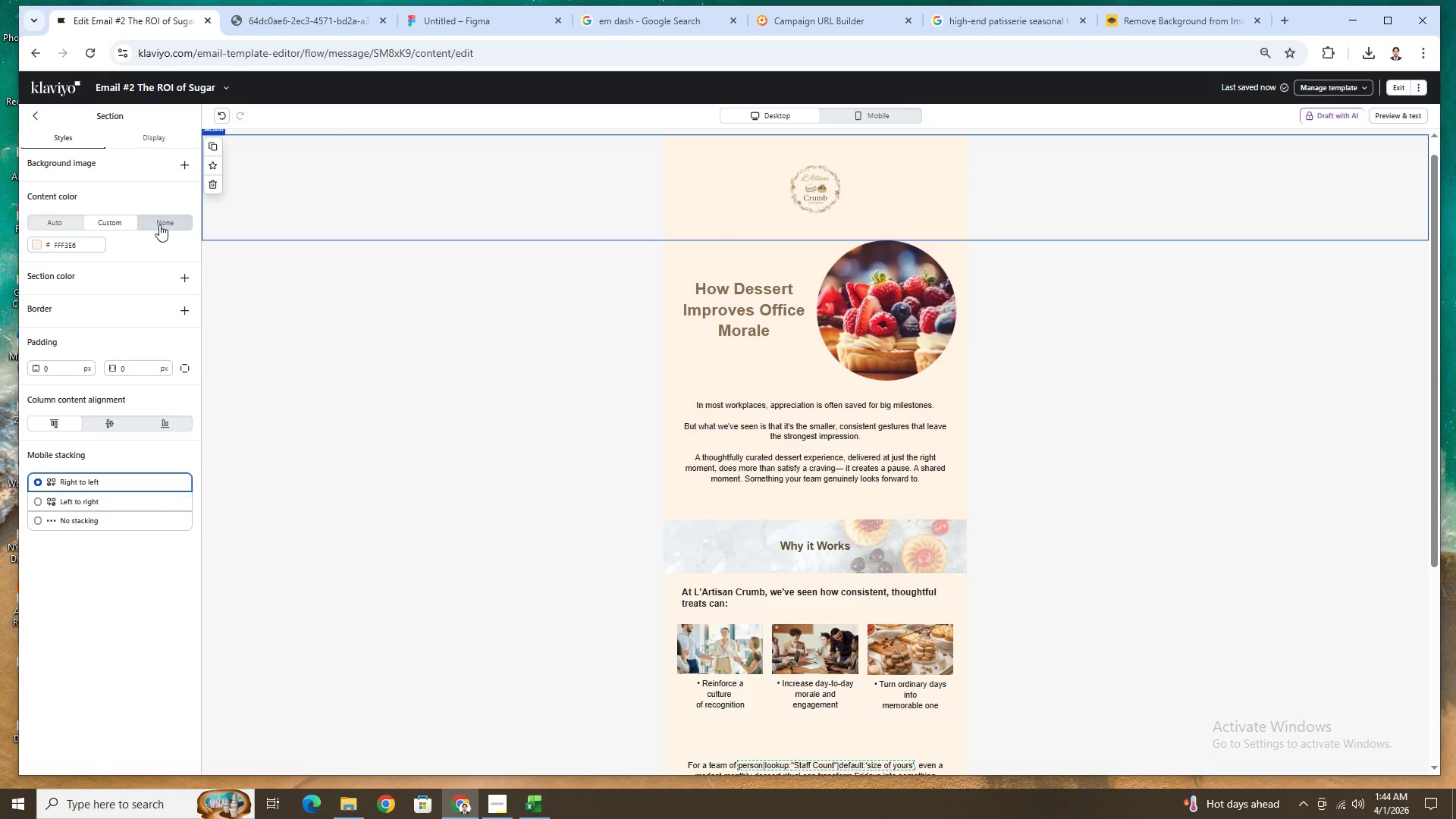 
left_click([161, 224])
 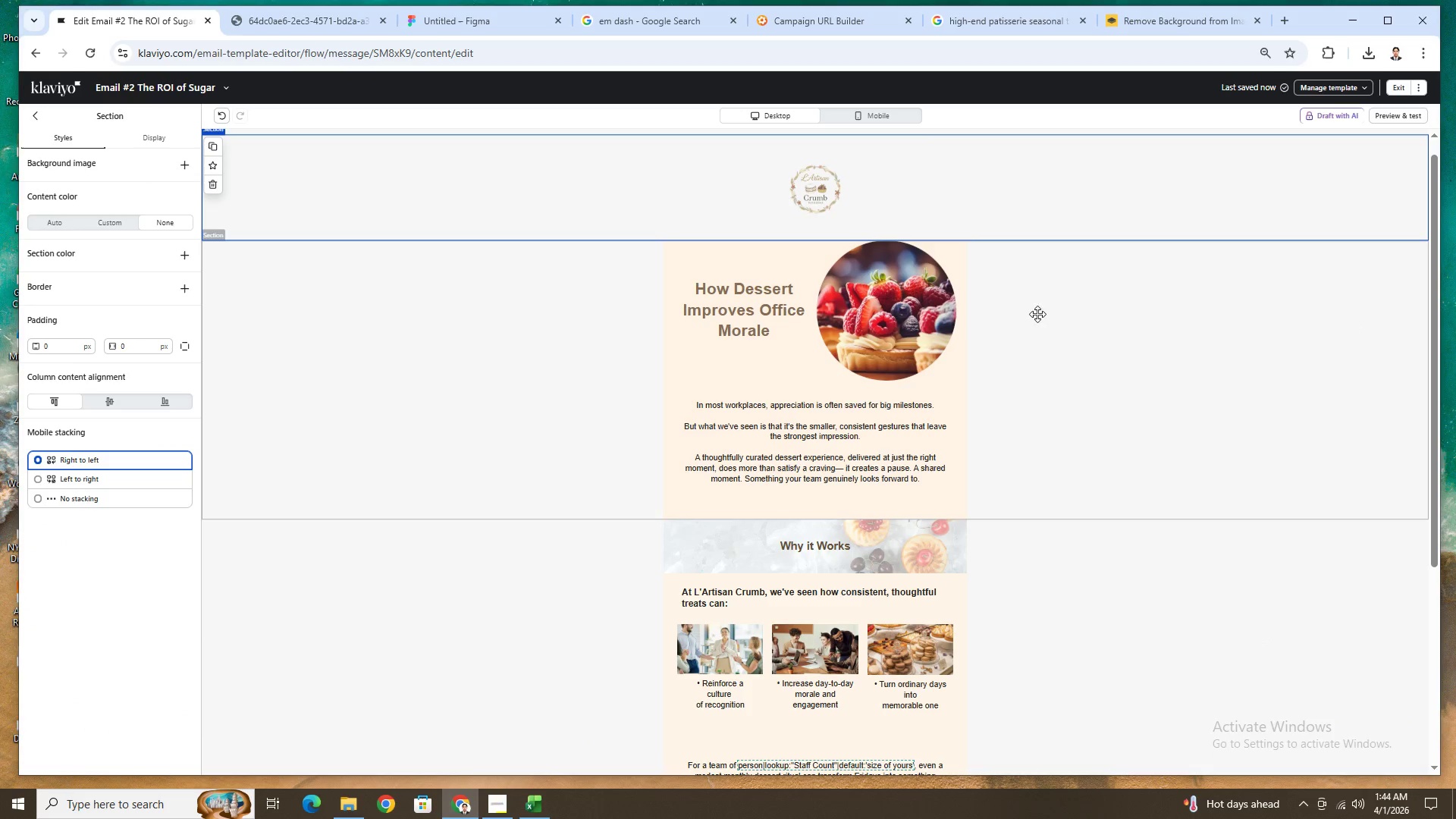 
left_click([1200, 526])
 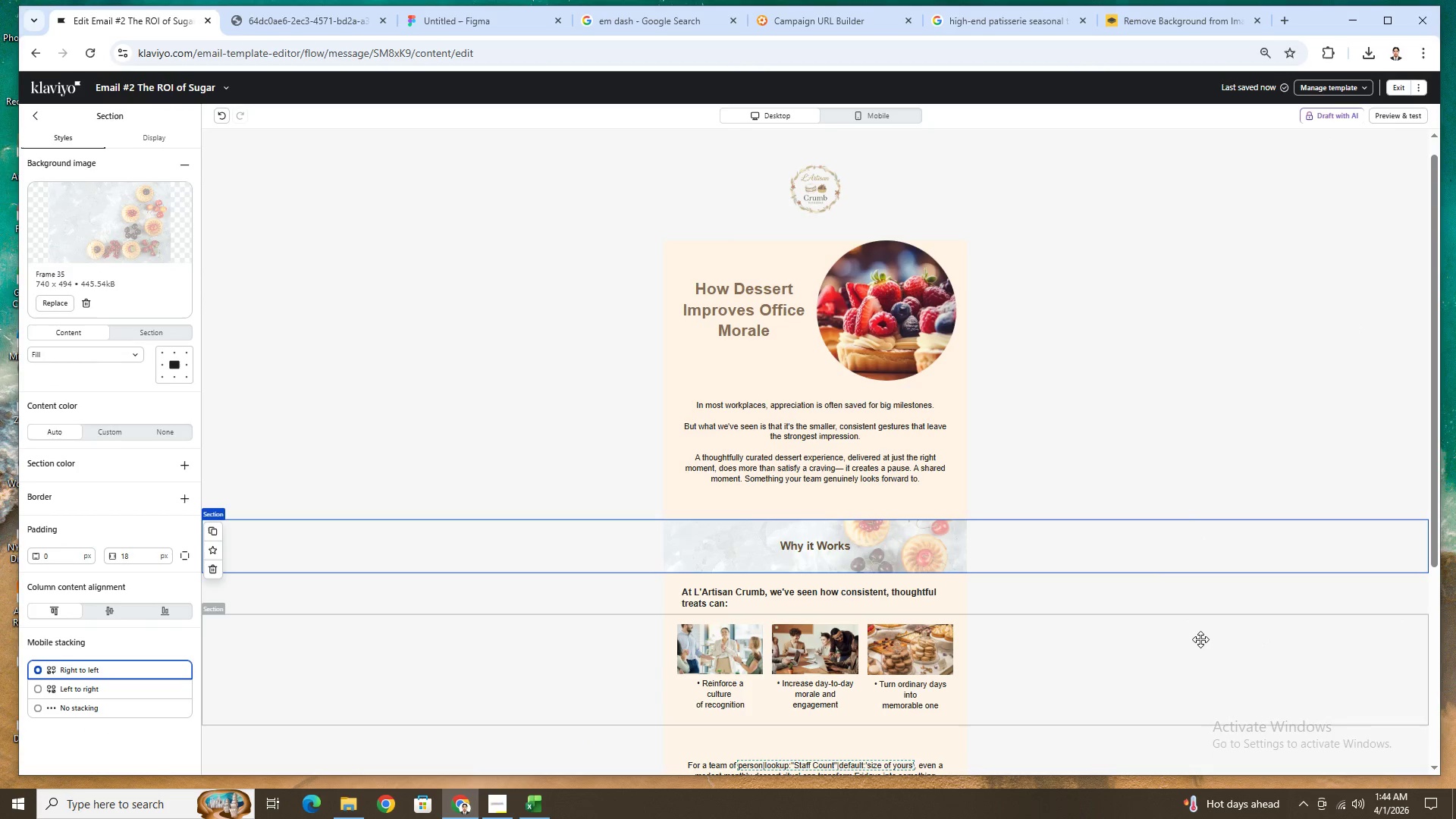 
scroll: coordinate [1201, 635], scroll_direction: up, amount: 2.0
 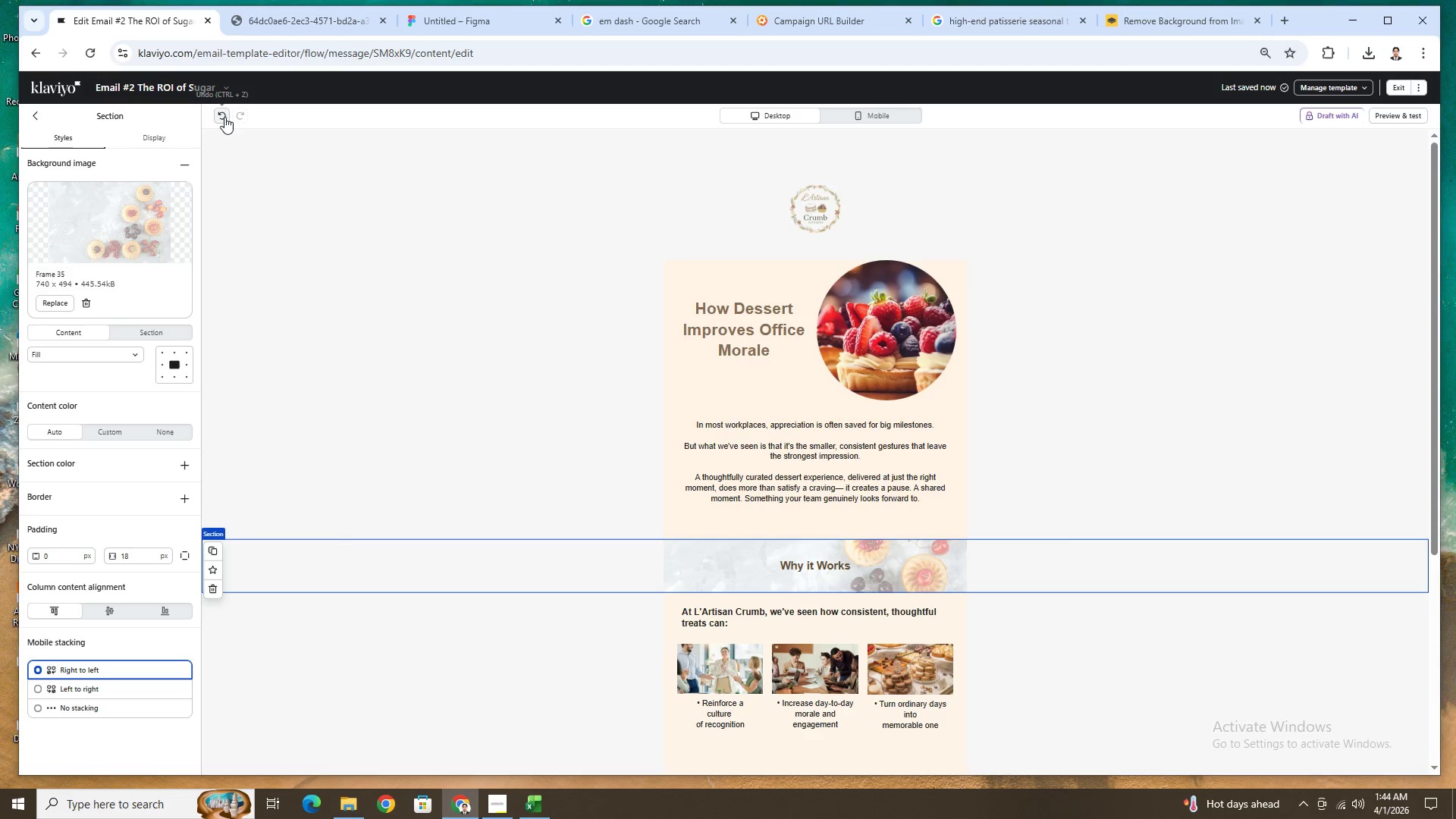 
mouse_move([240, 123])
 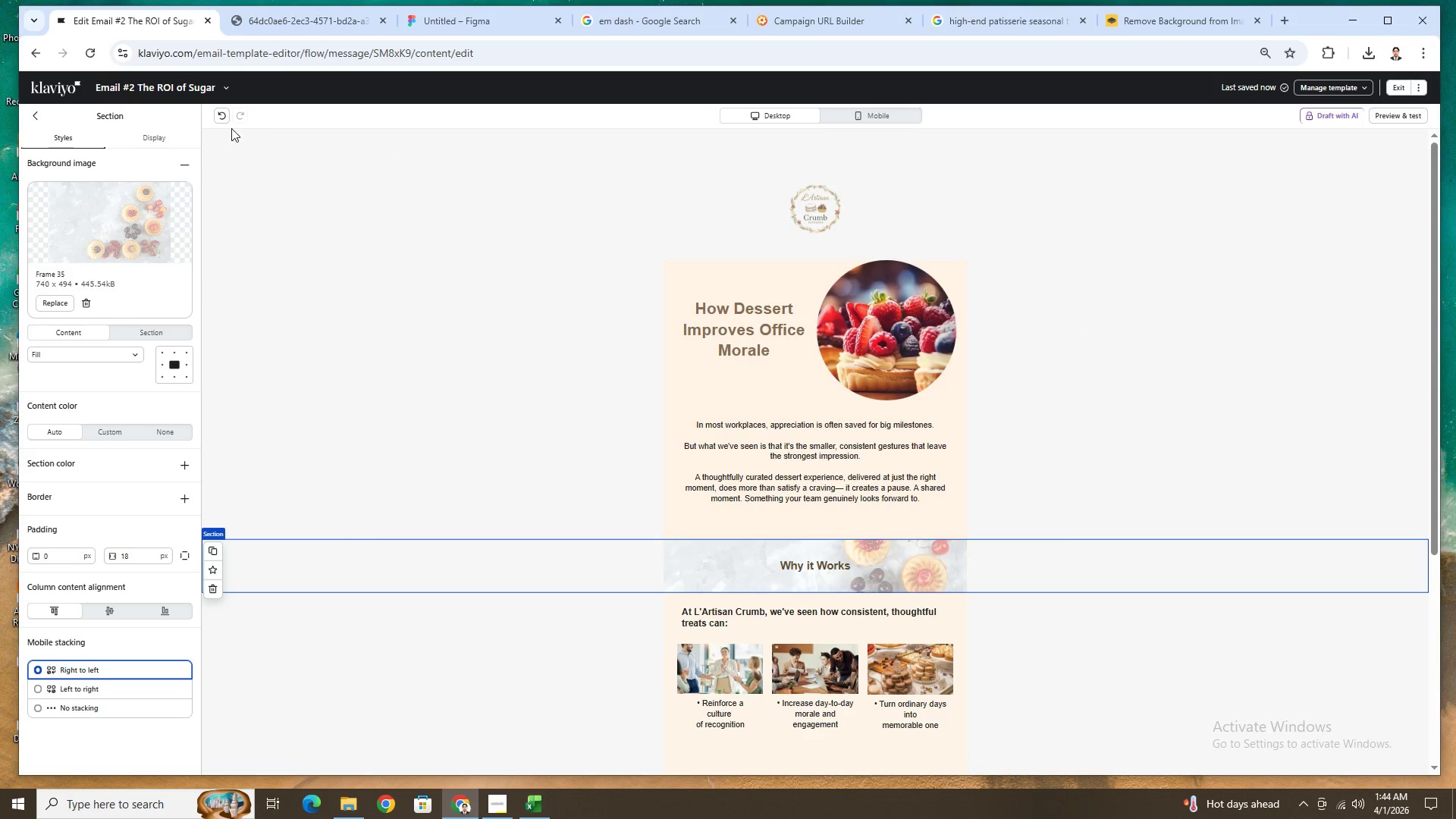 
left_click([221, 117])
 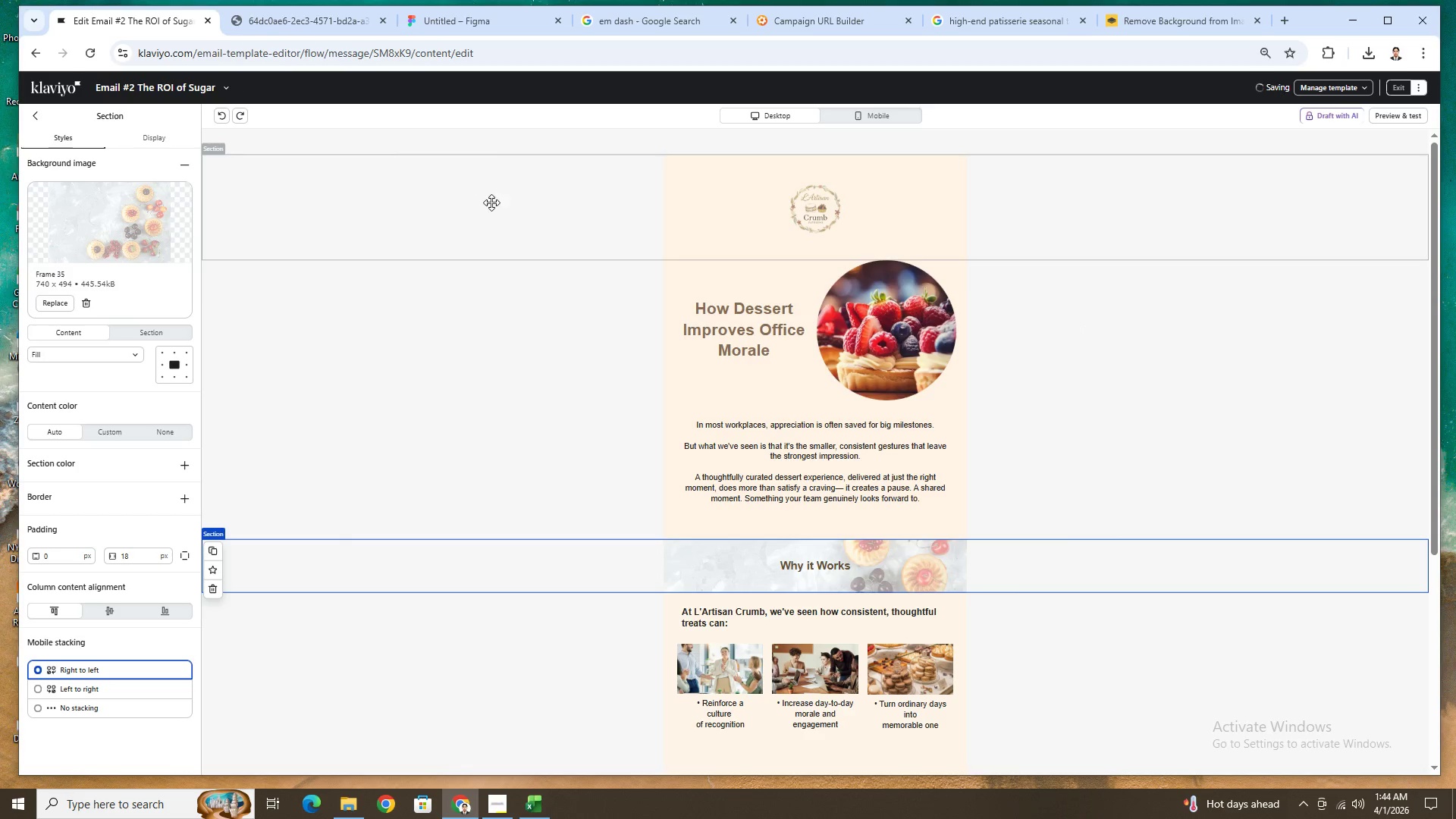 
left_click([491, 202])
 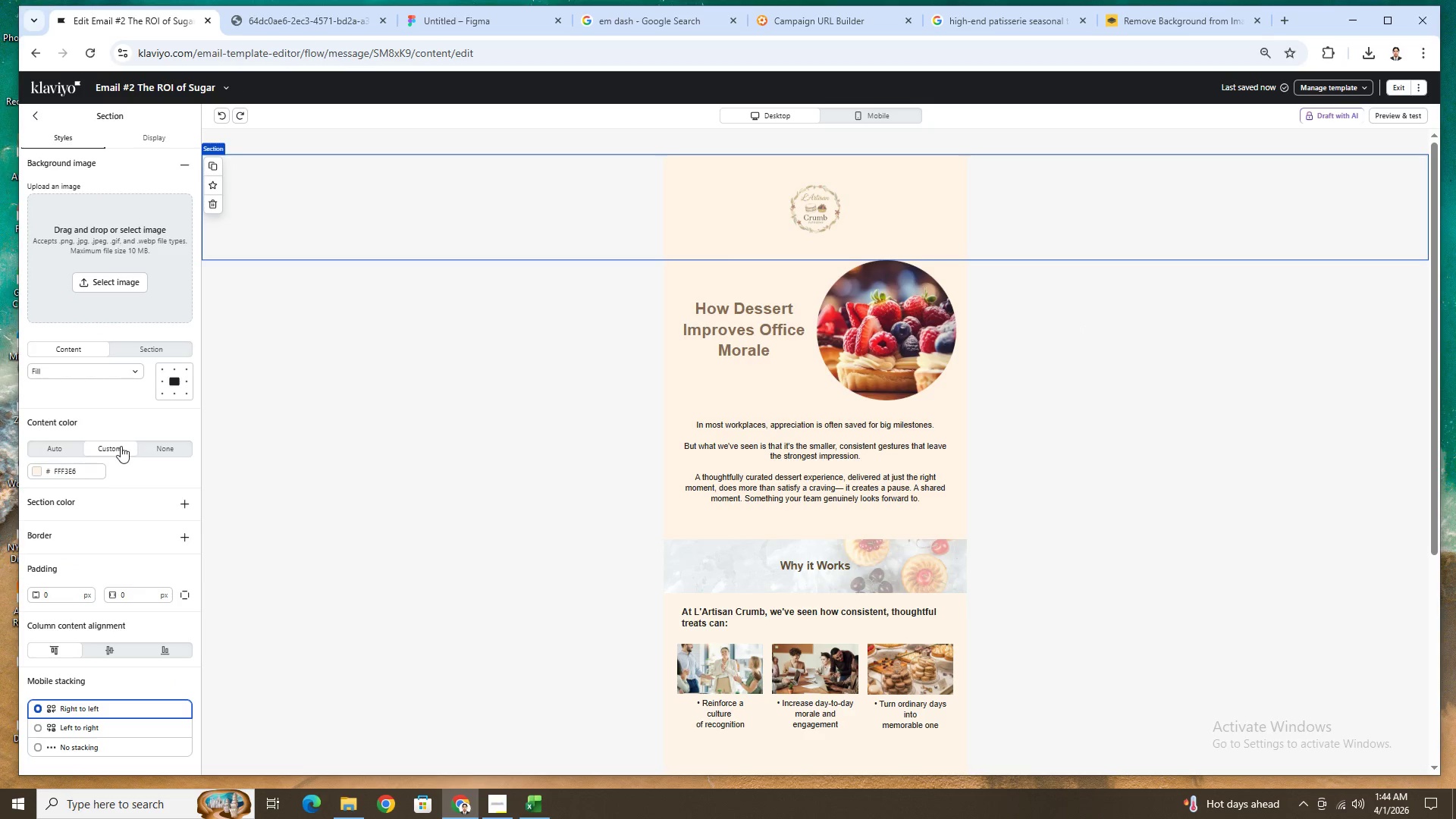 
left_click([74, 446])
 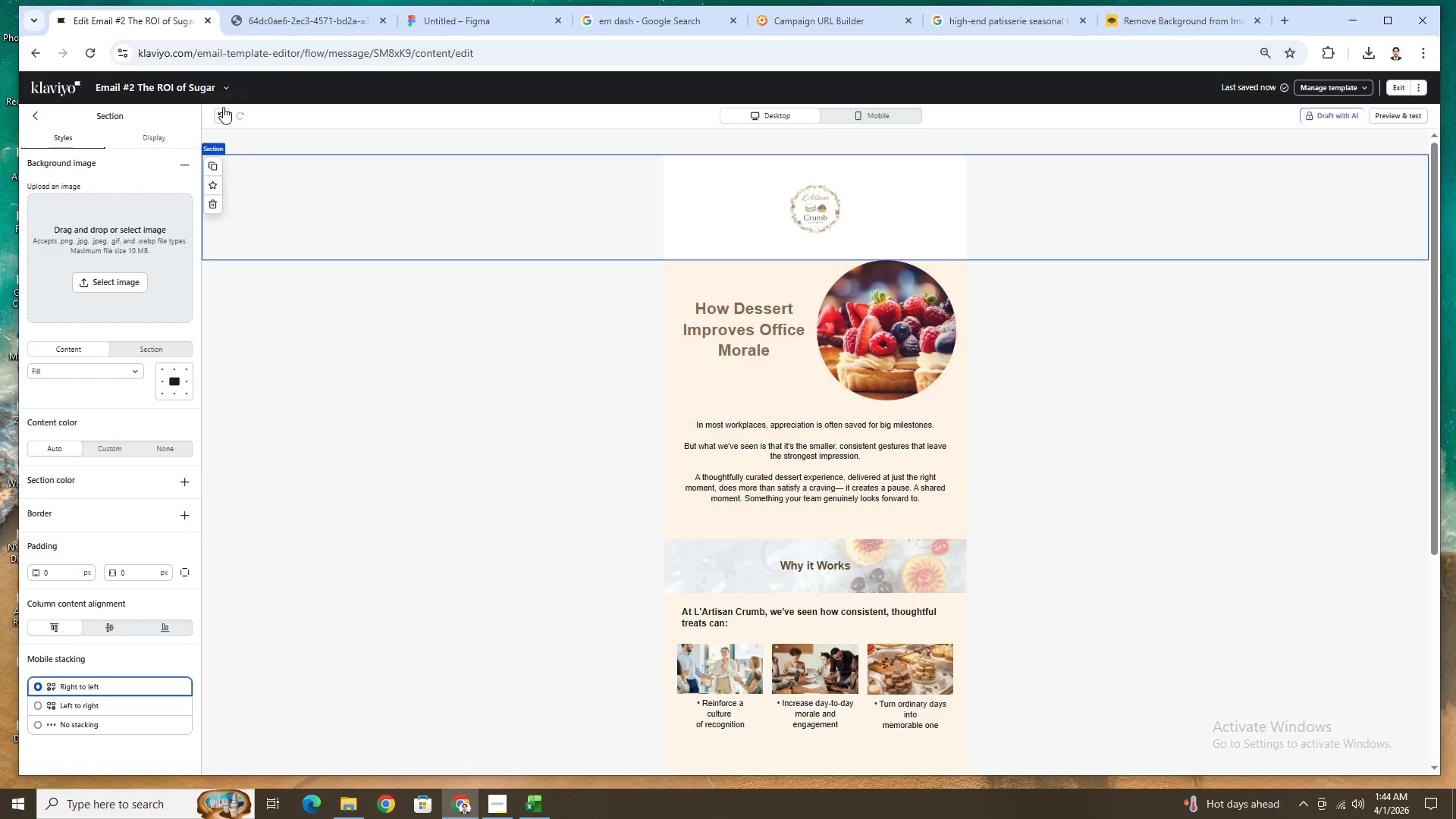 
left_click([224, 112])
 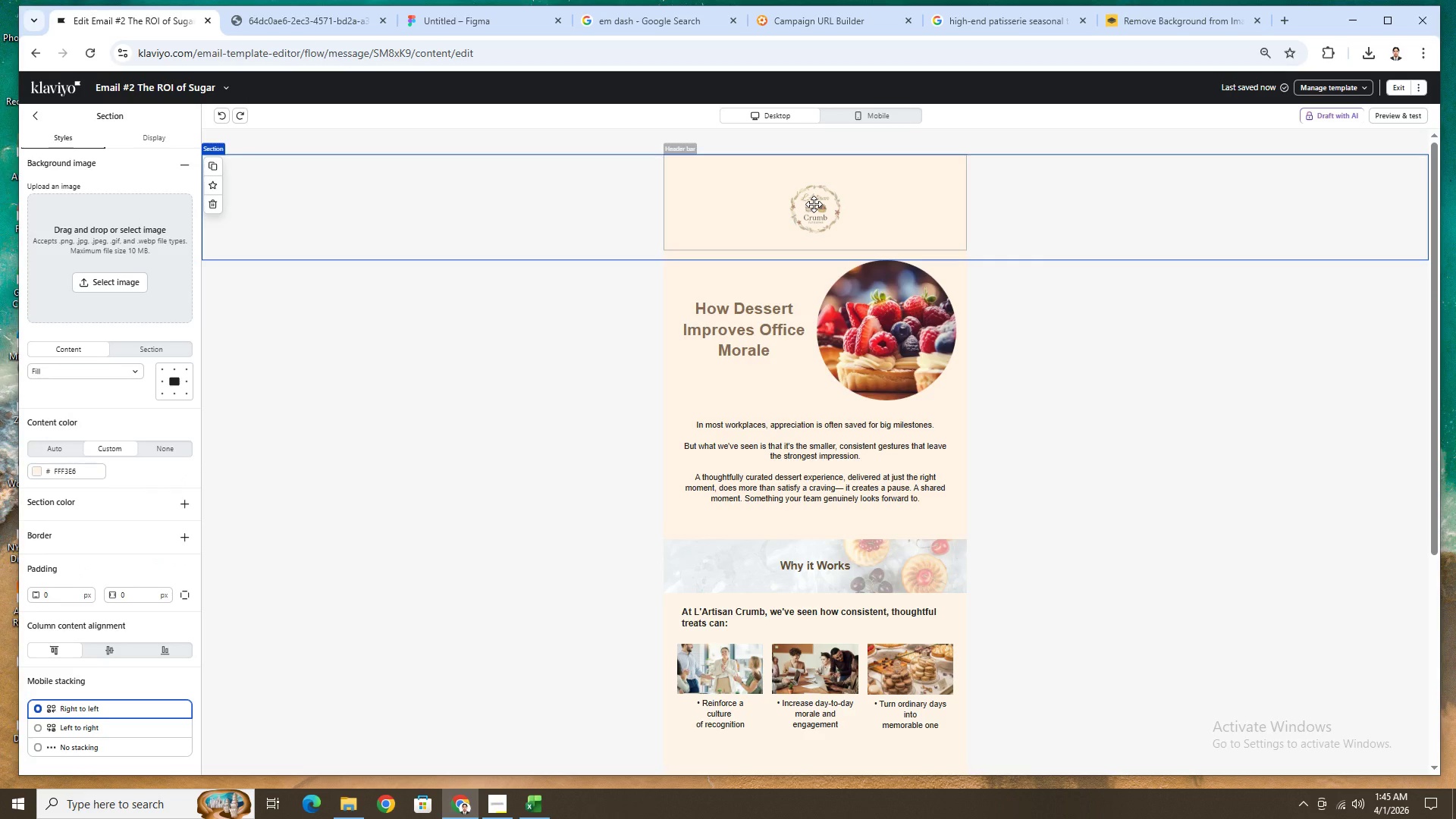 
scroll: coordinate [833, 629], scroll_direction: down, amount: 3.0
 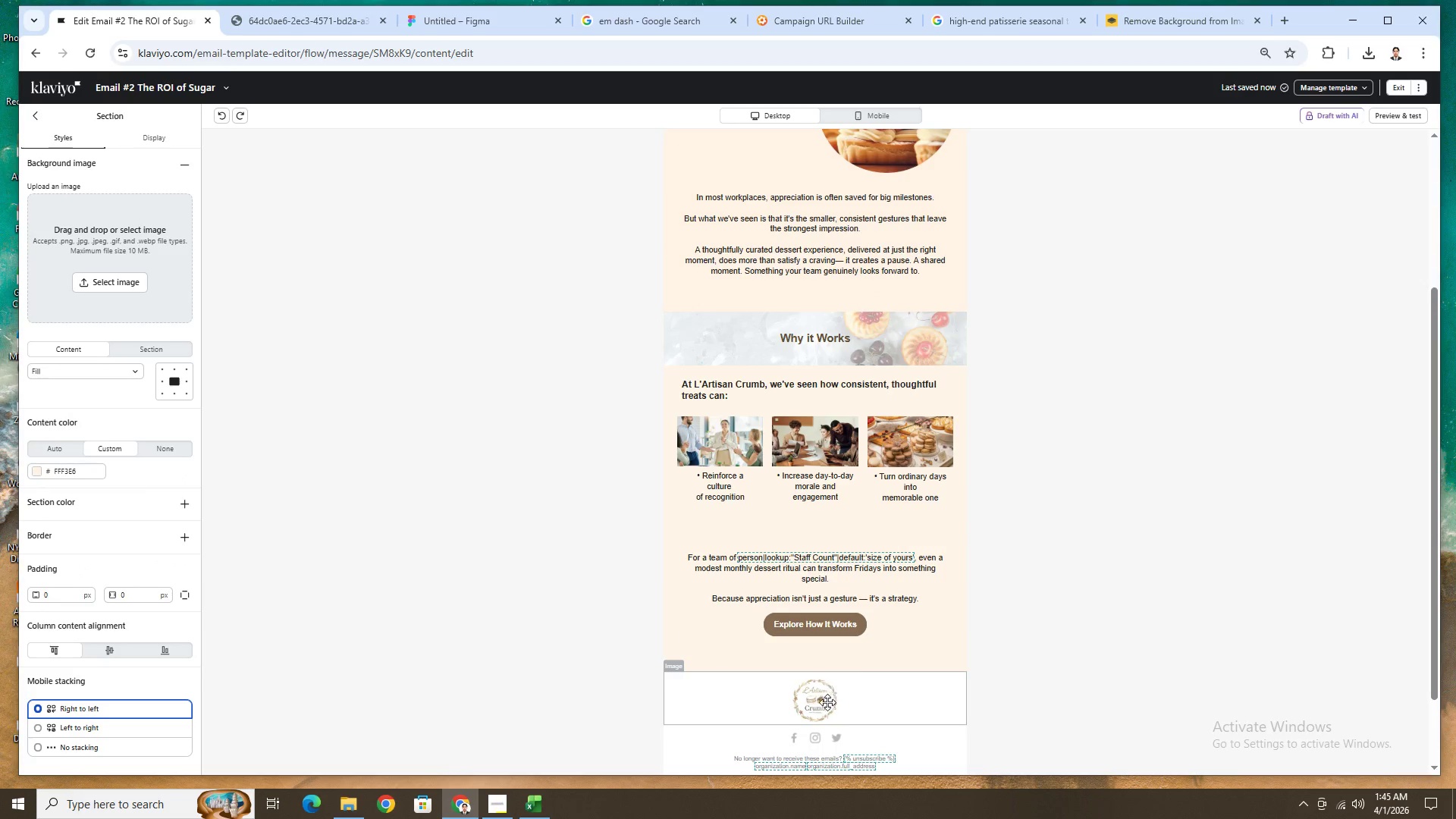 
left_click([827, 710])
 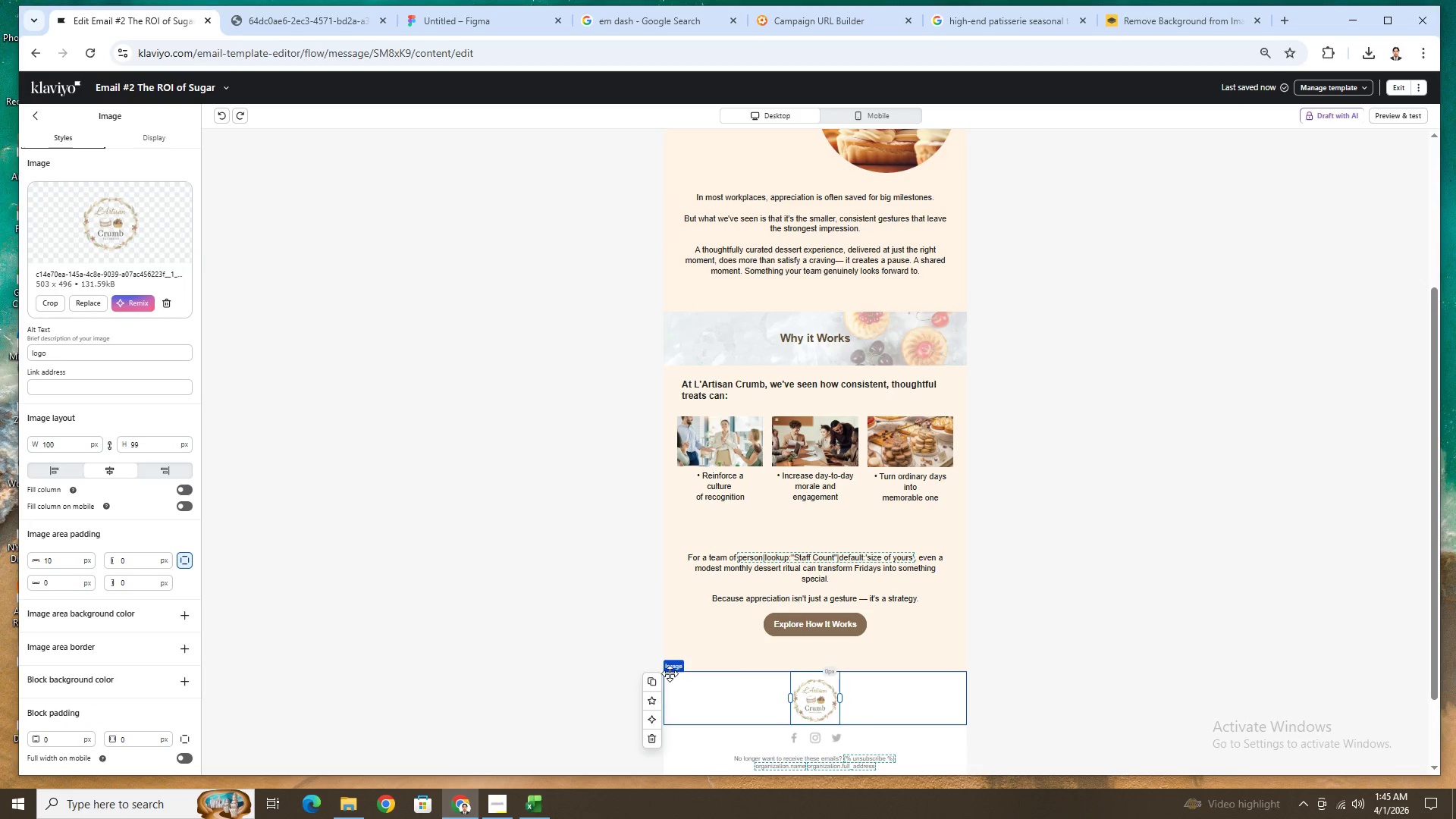 
left_click([654, 679])
 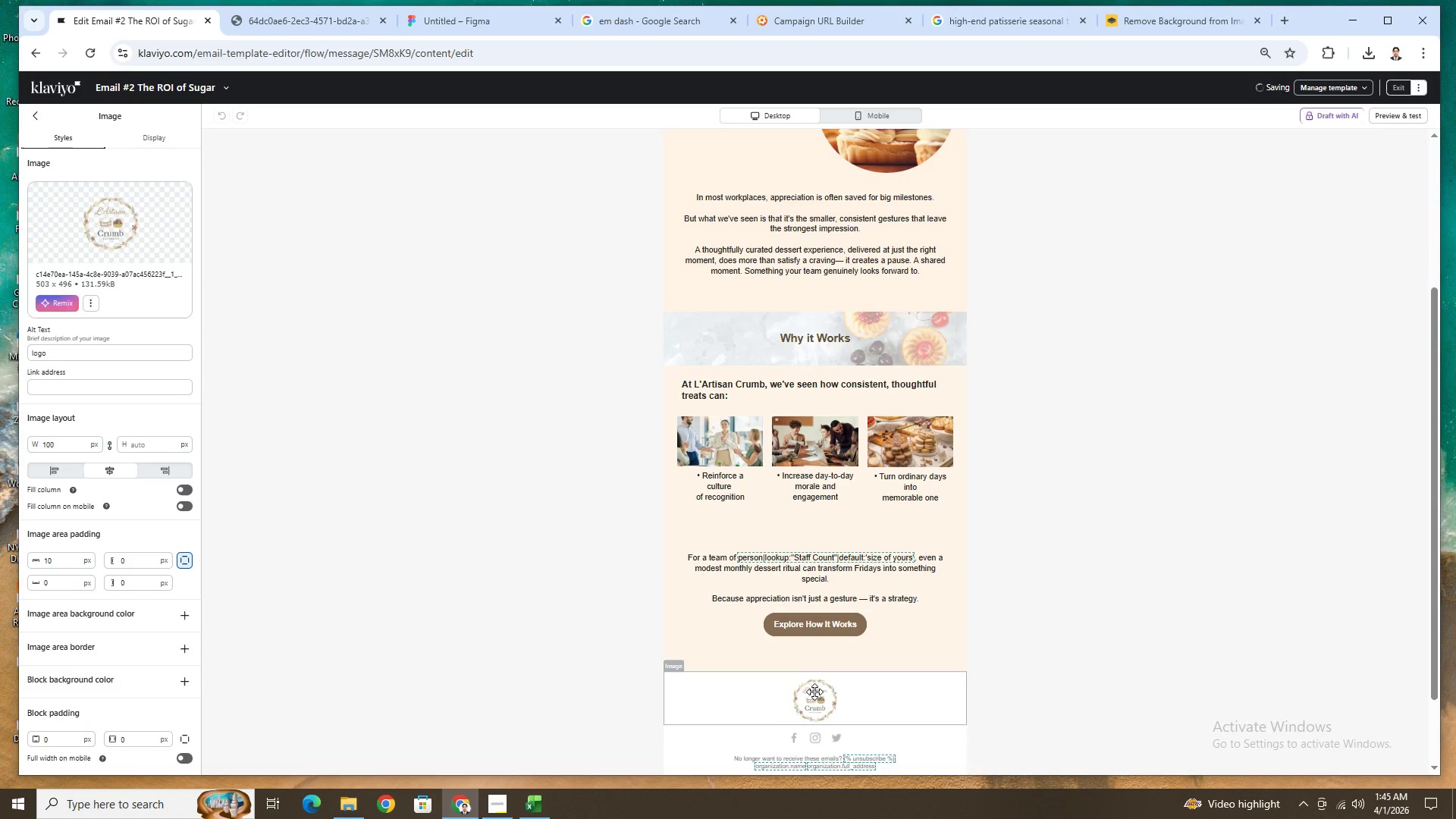 
left_click_drag(start_coordinate=[818, 696], to_coordinate=[751, 267])
 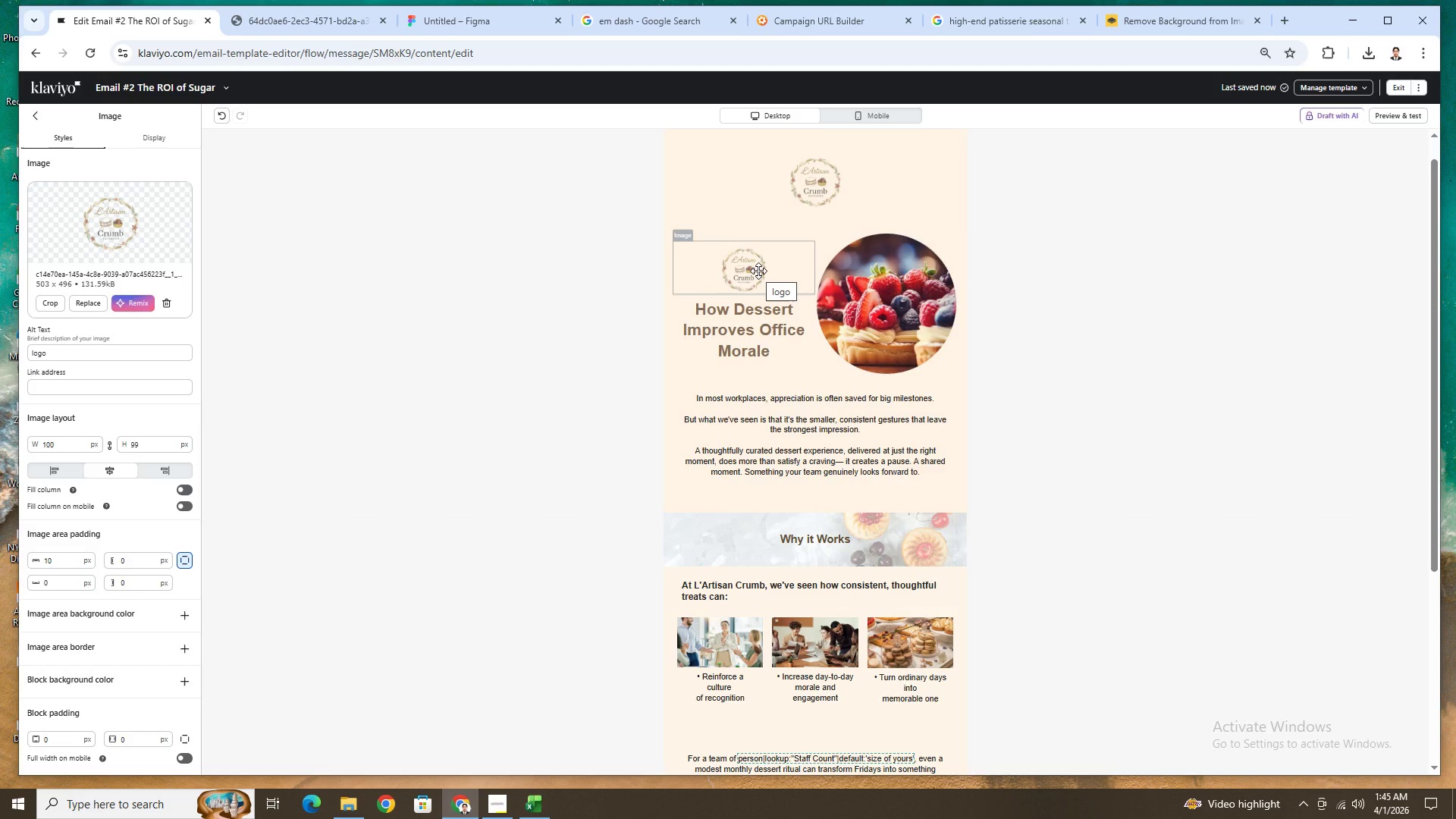 
wait(7.45)
 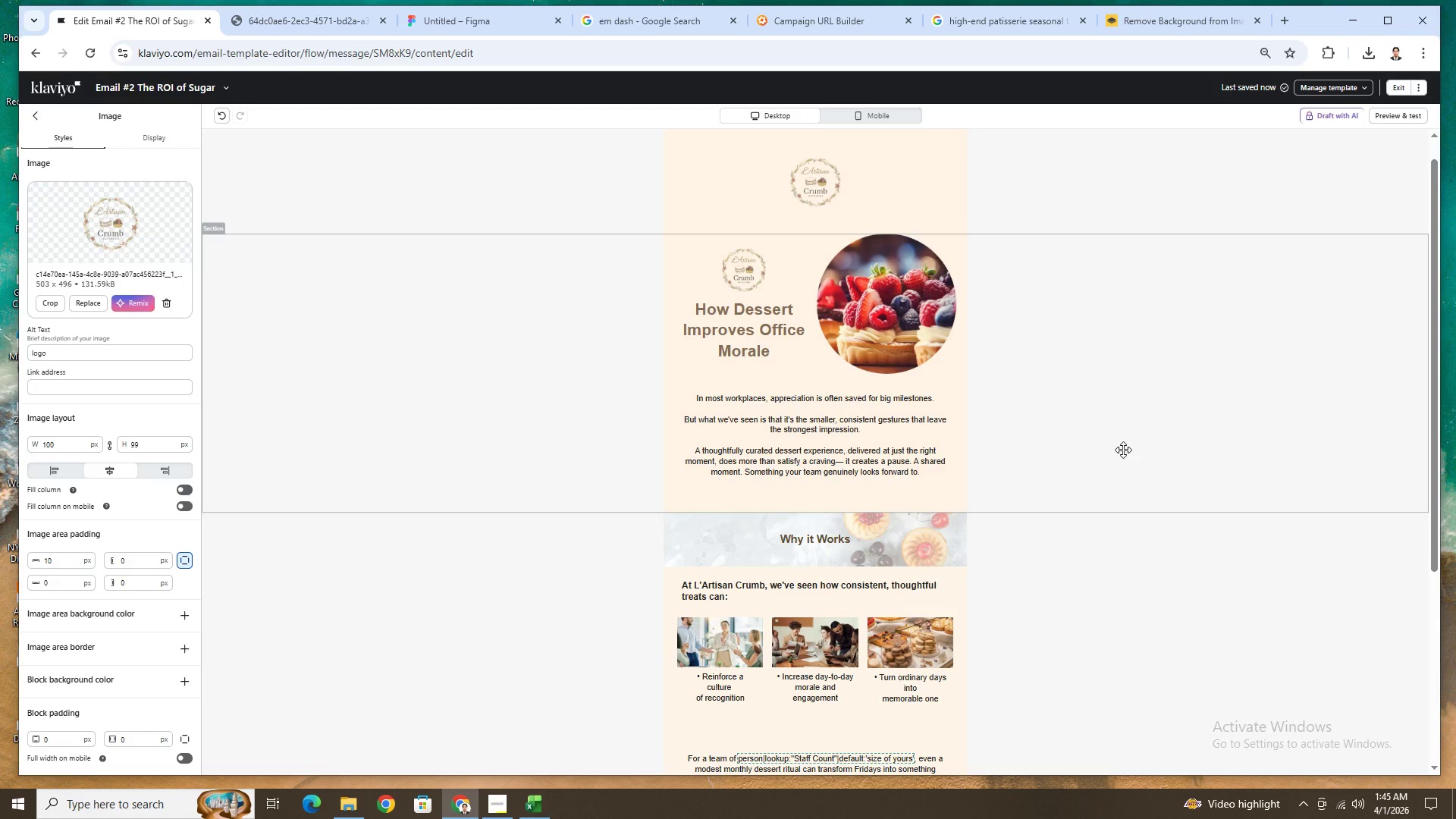 
left_click_drag(start_coordinate=[742, 264], to_coordinate=[945, 264])
 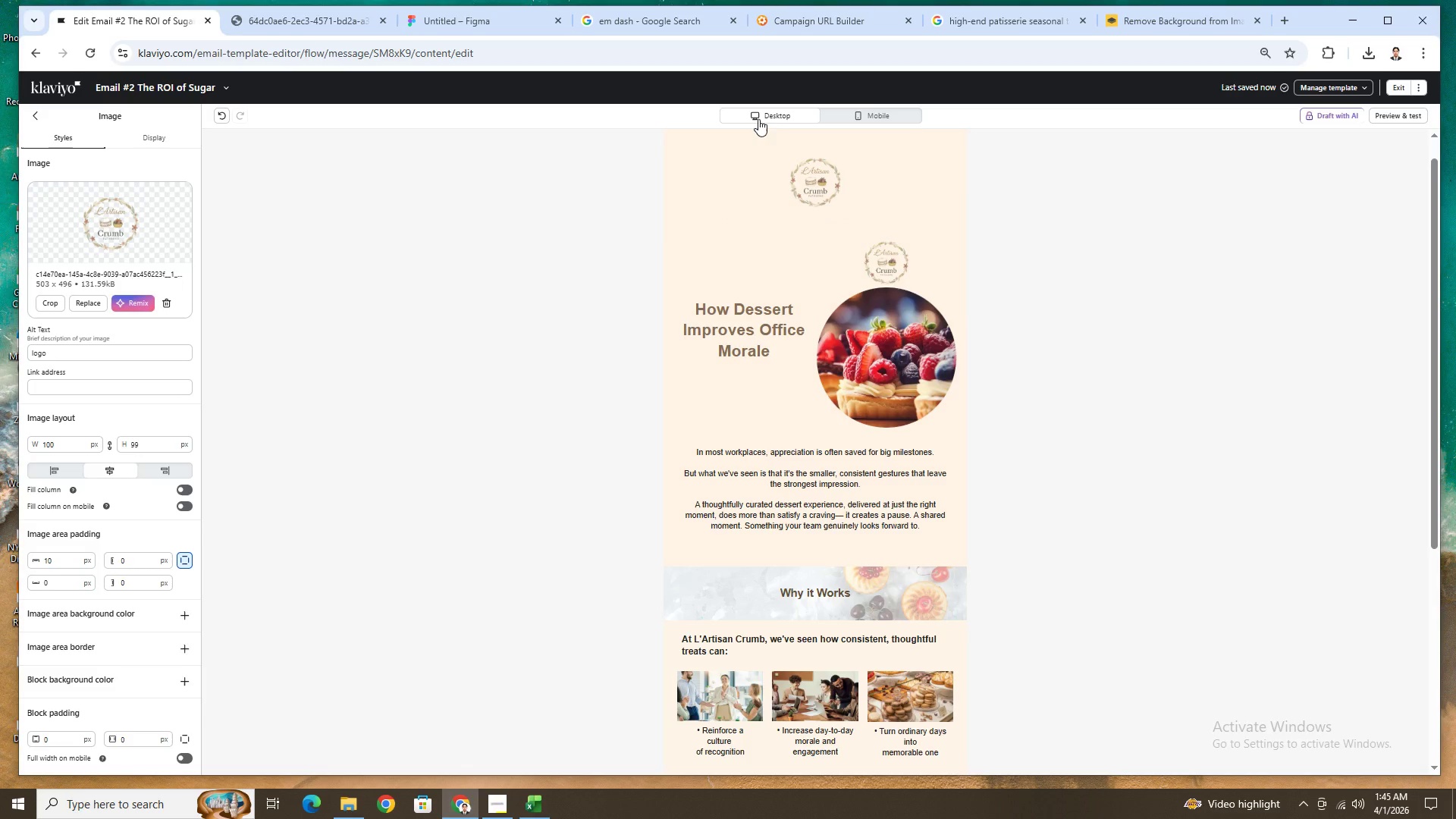 
left_click([221, 115])
 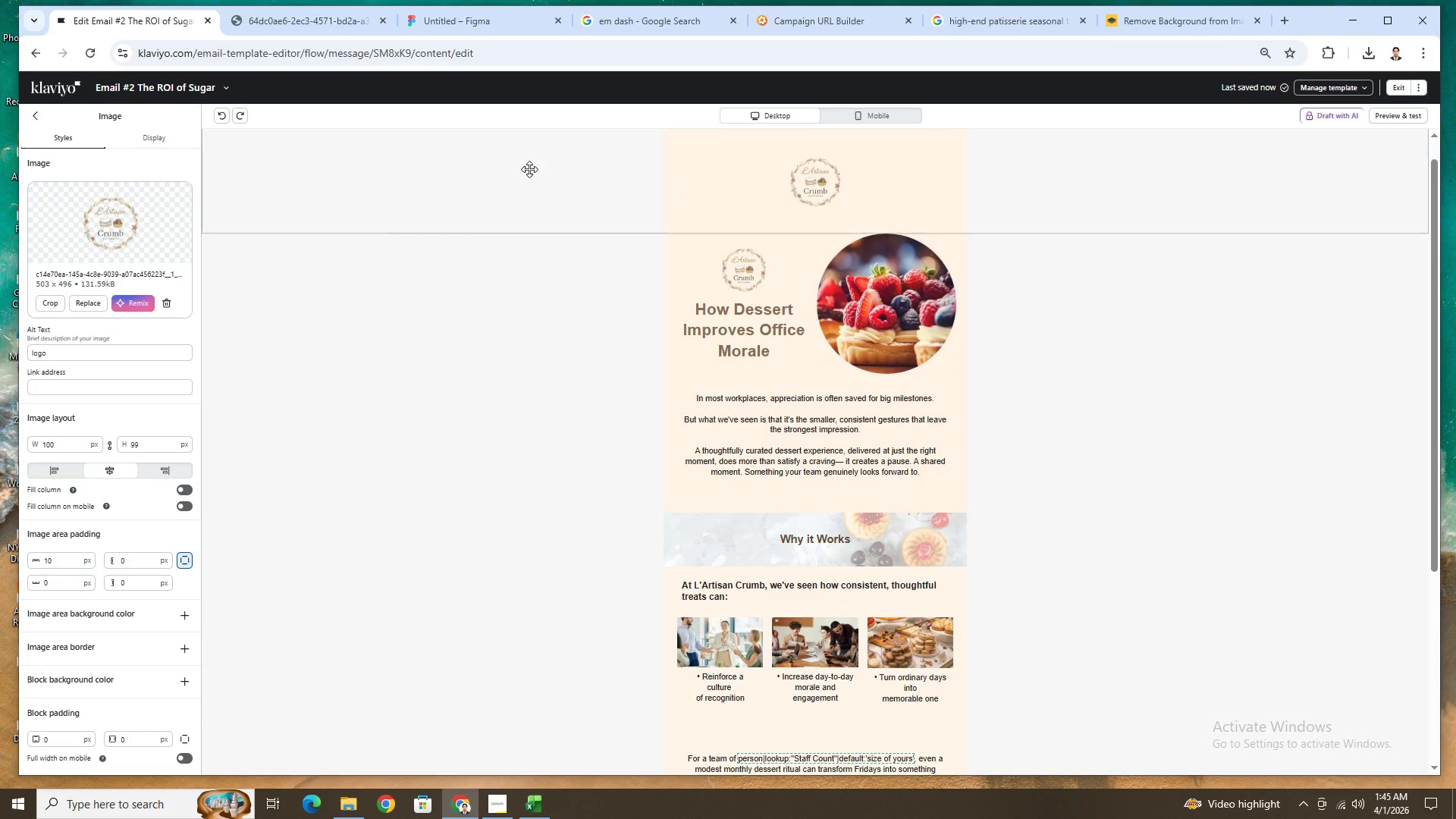 
wait(6.28)
 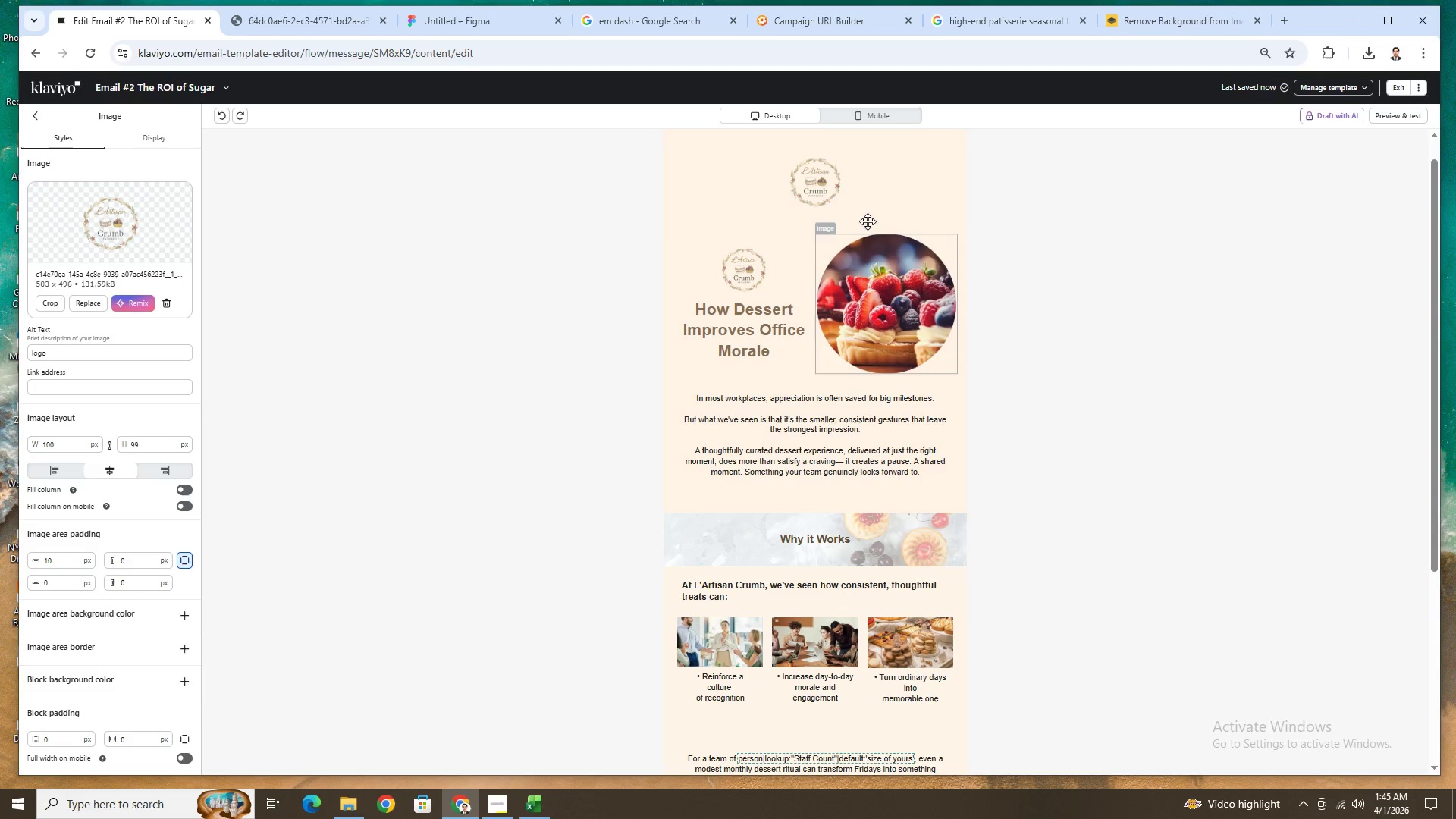 
left_click([730, 272])
 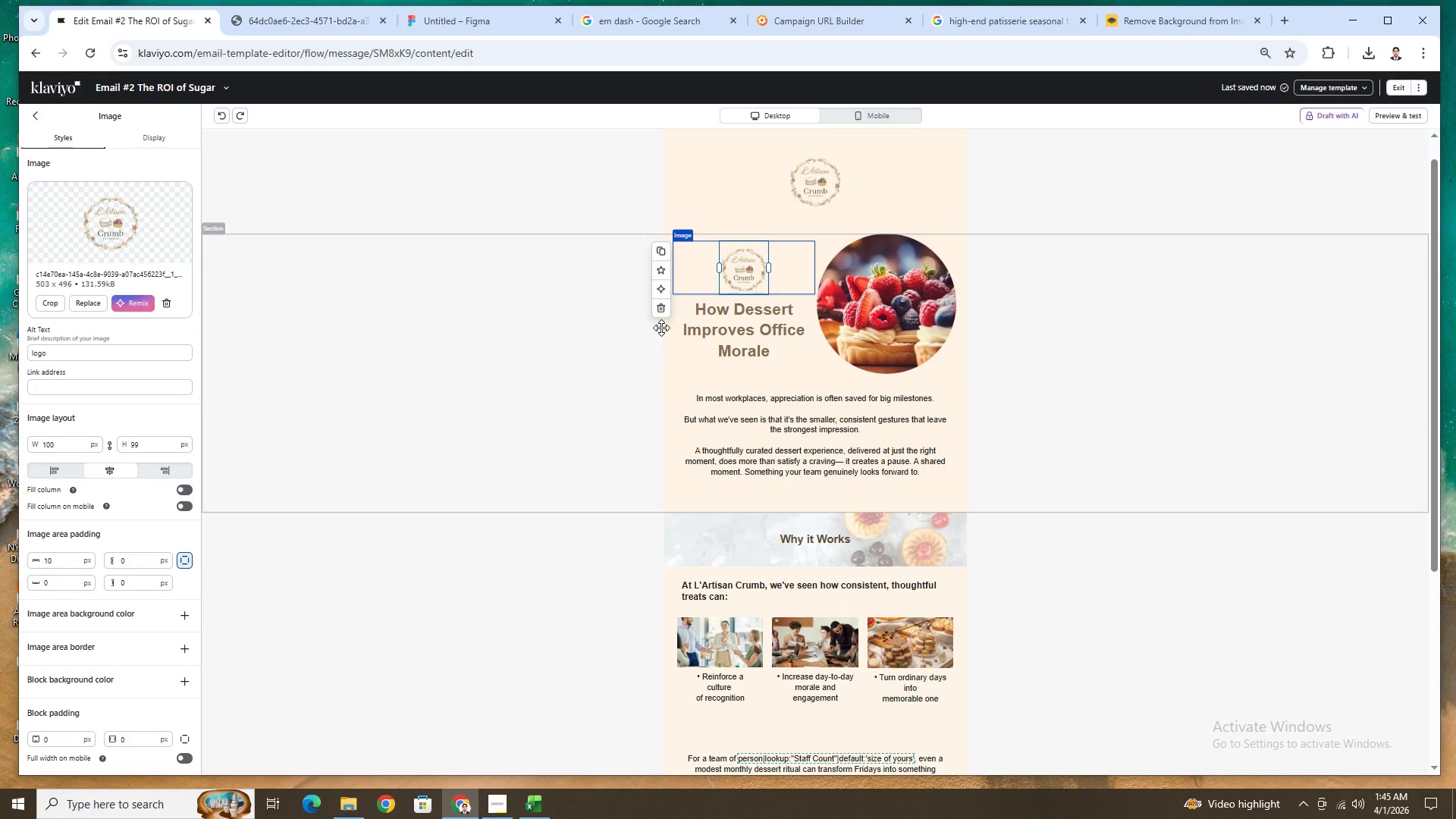 
left_click([661, 316])
 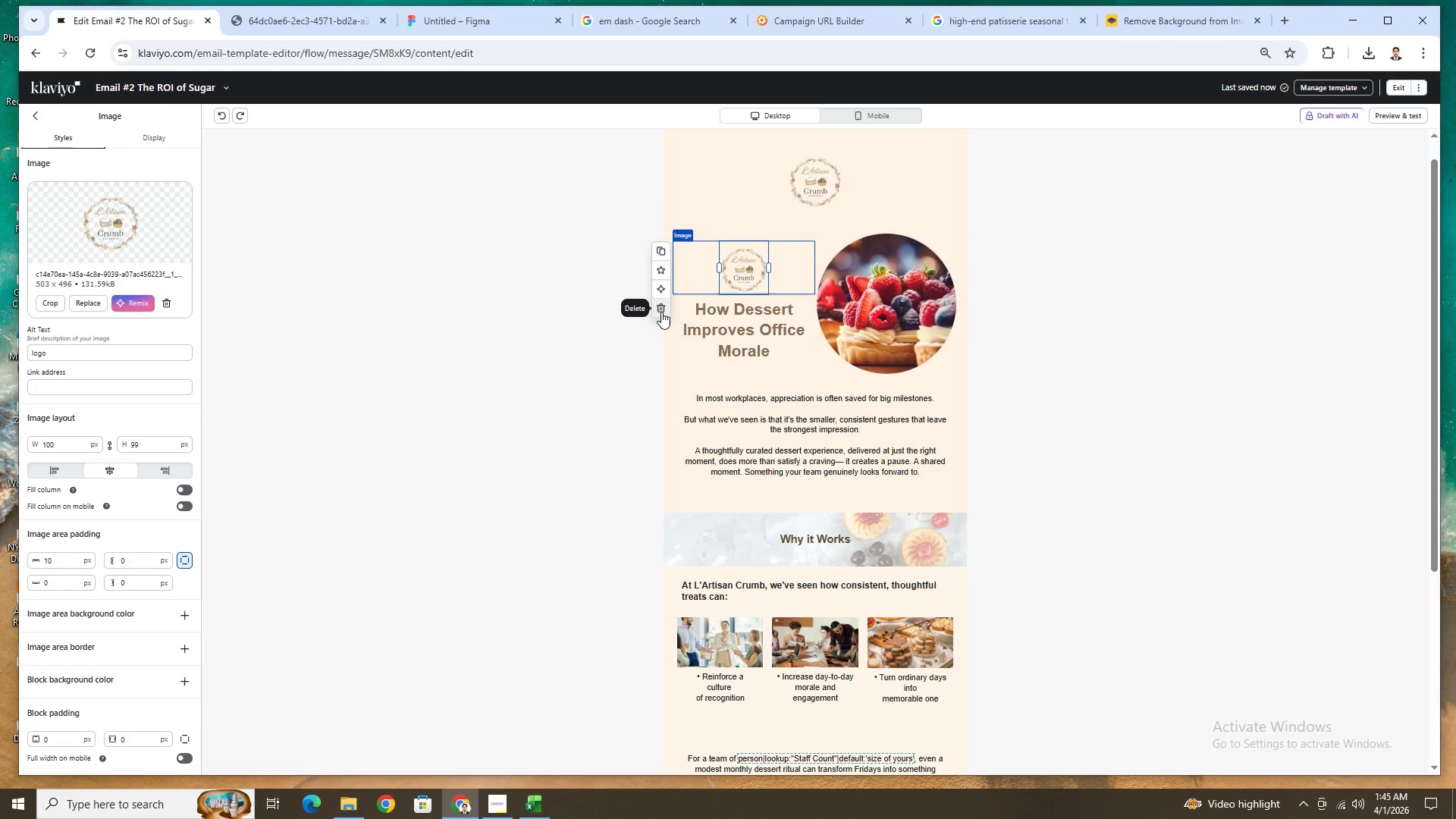 
left_click([661, 312])
 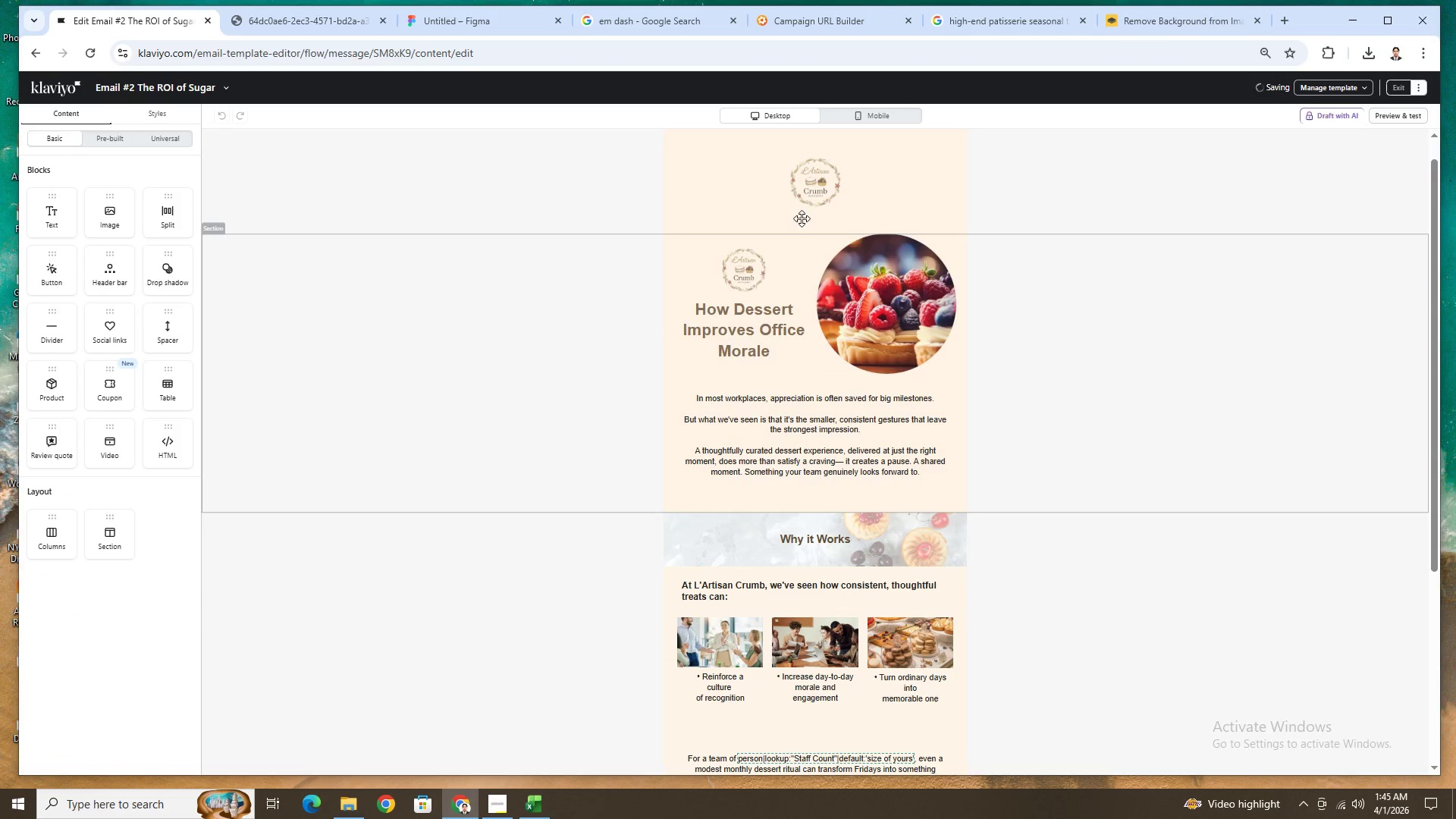 
left_click([815, 193])
 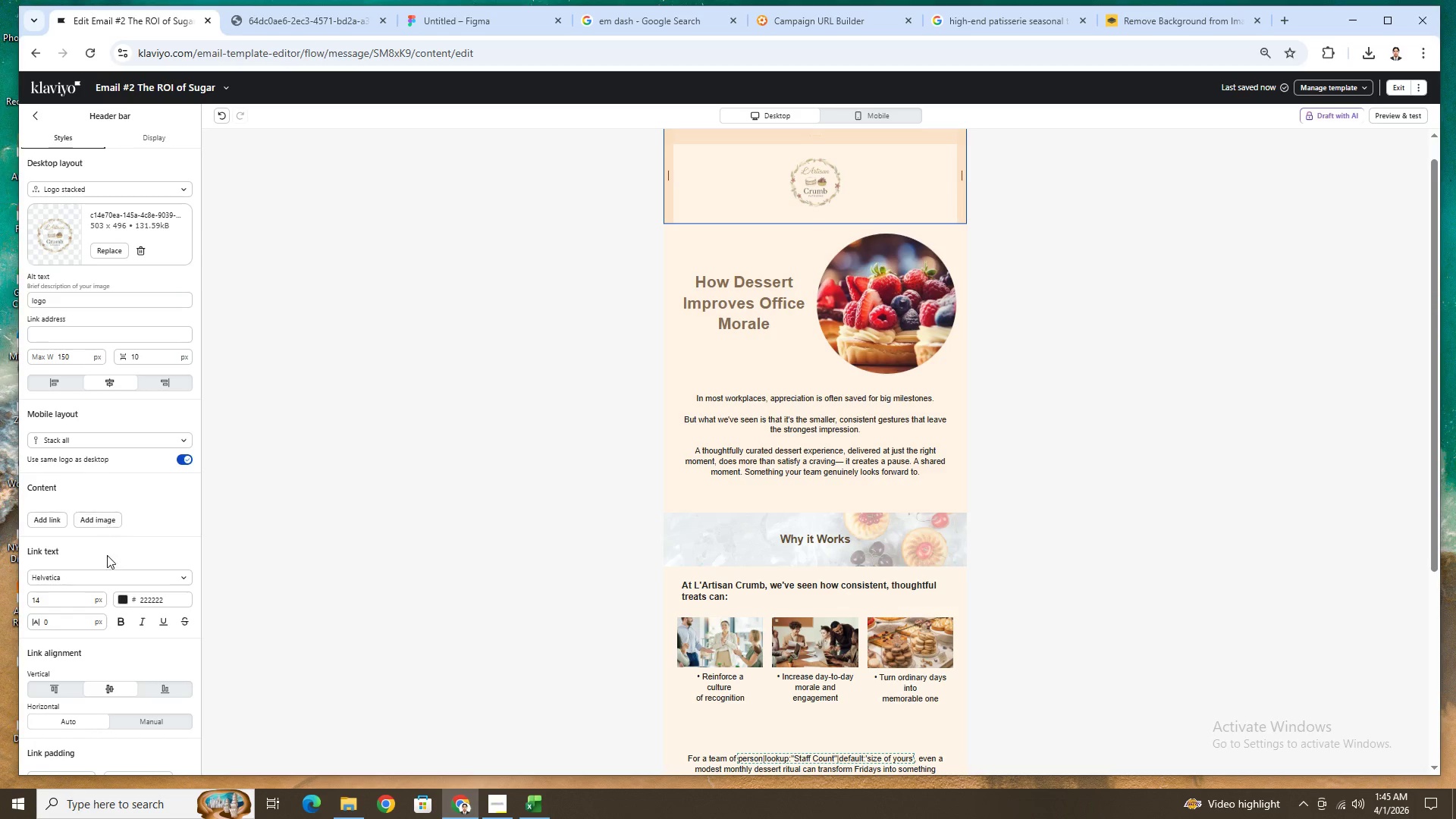 
scroll: coordinate [129, 626], scroll_direction: down, amount: 4.0
 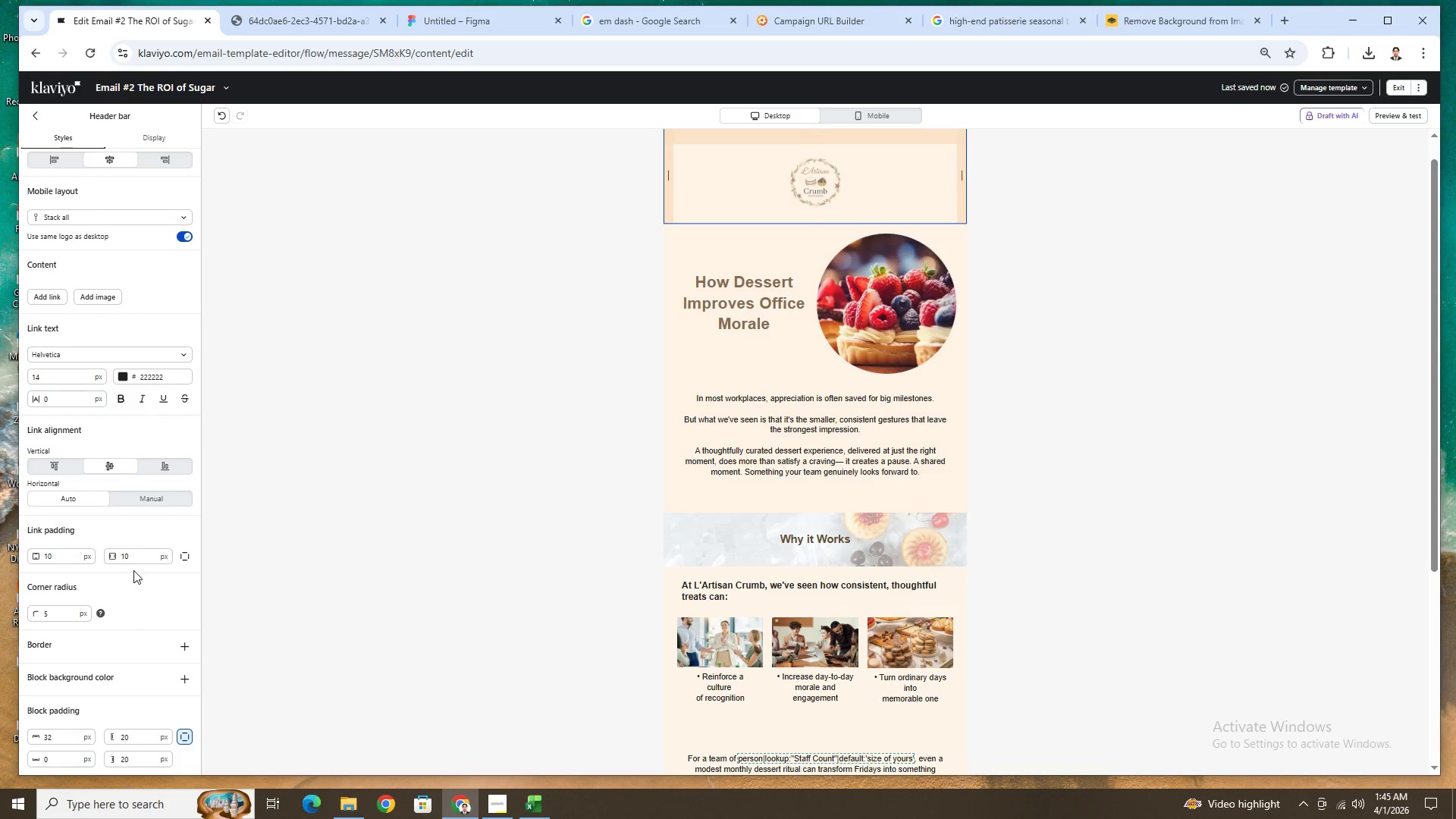 
left_click([139, 558])
 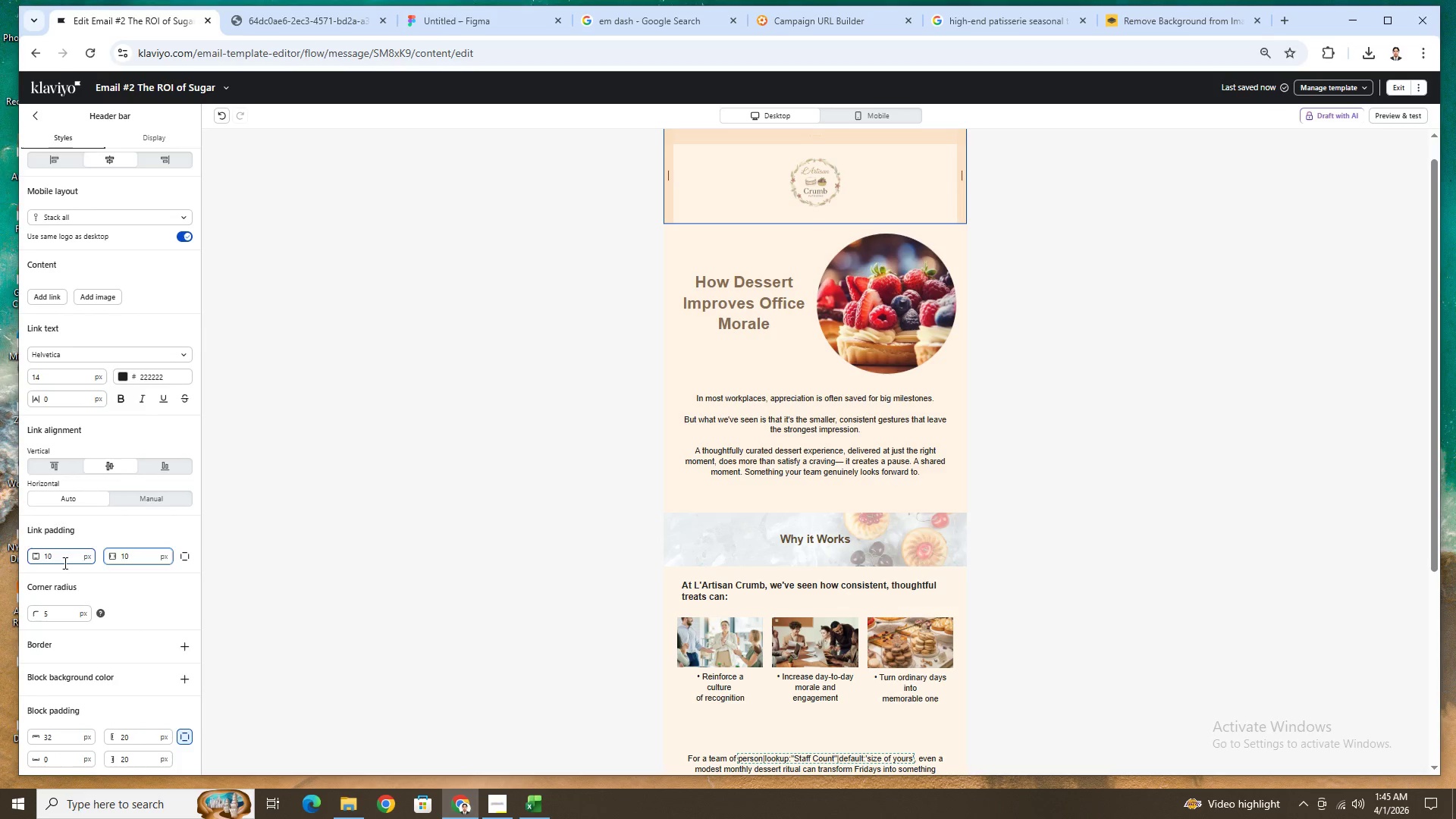 
double_click([64, 563])
 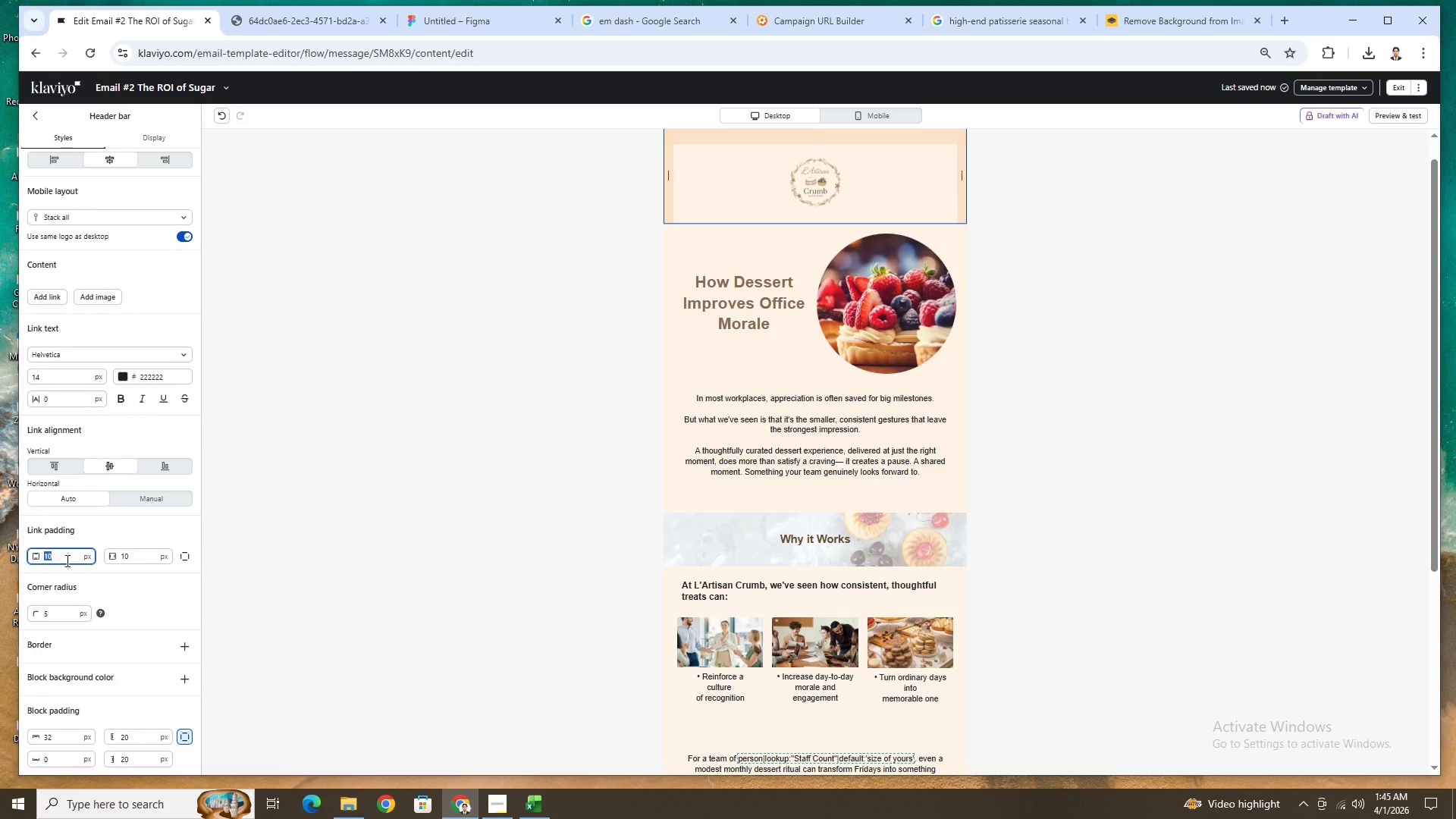 
key(Numpad0)
 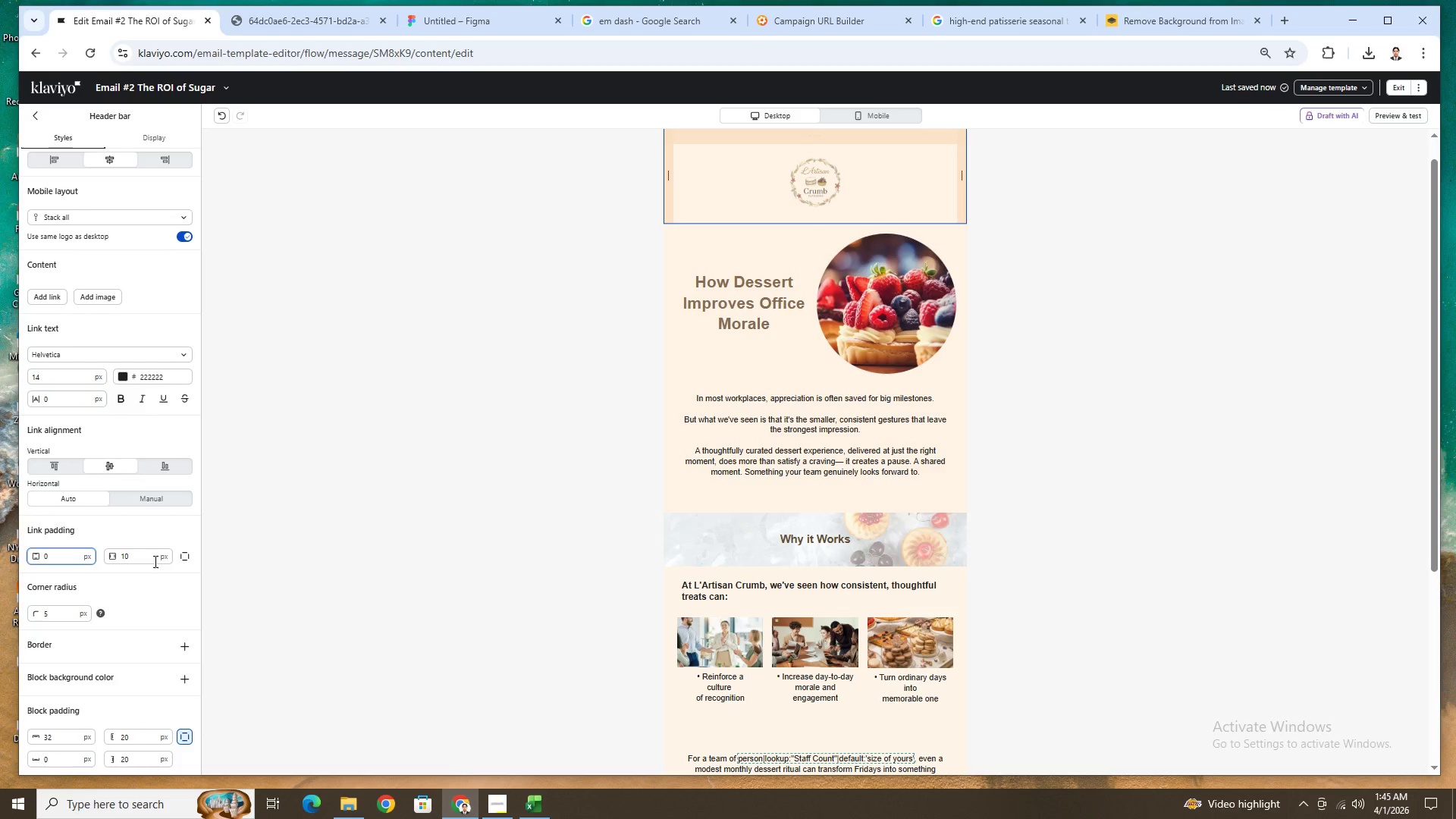 
double_click([844, 175])
 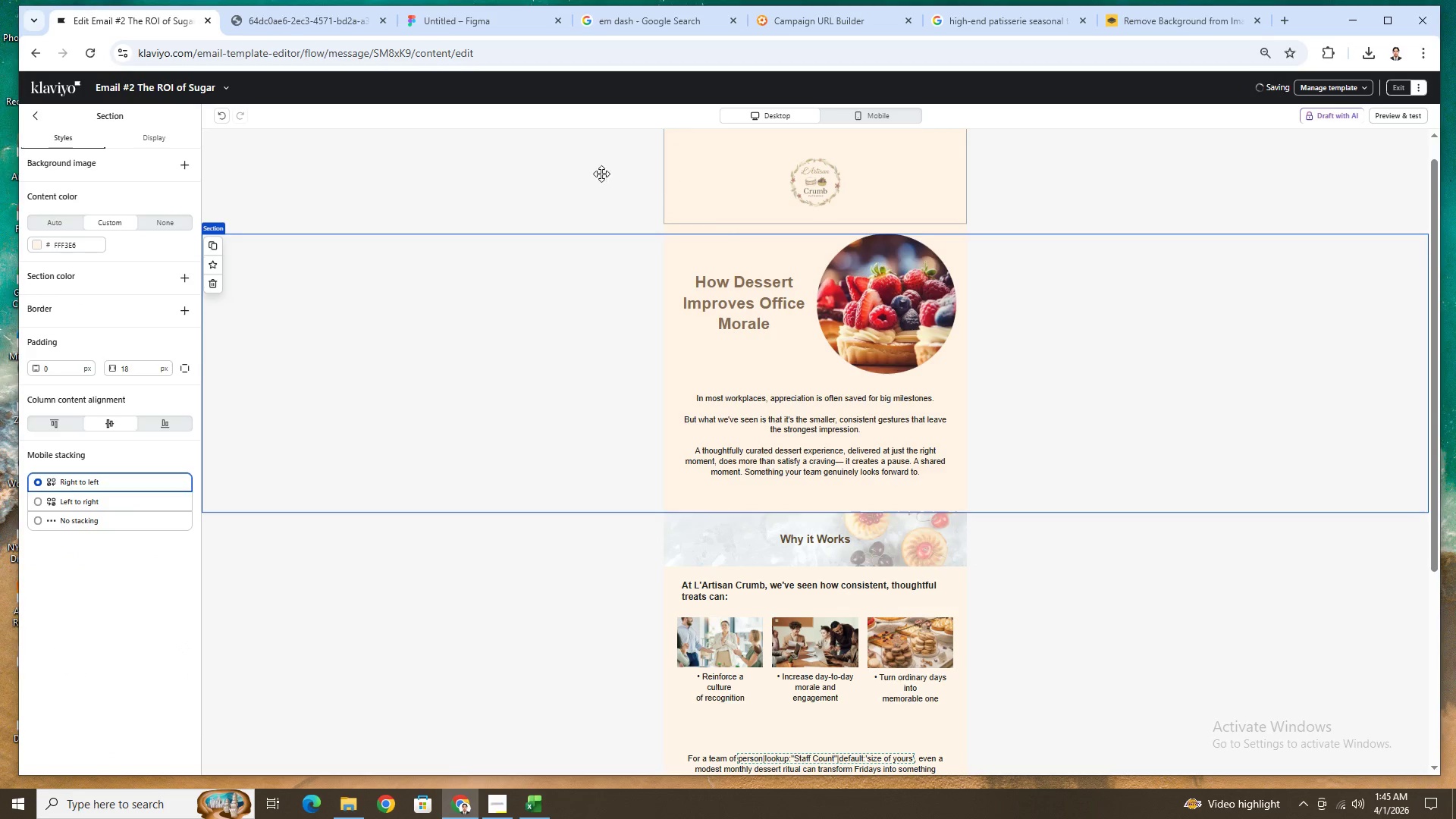 
left_click([594, 172])
 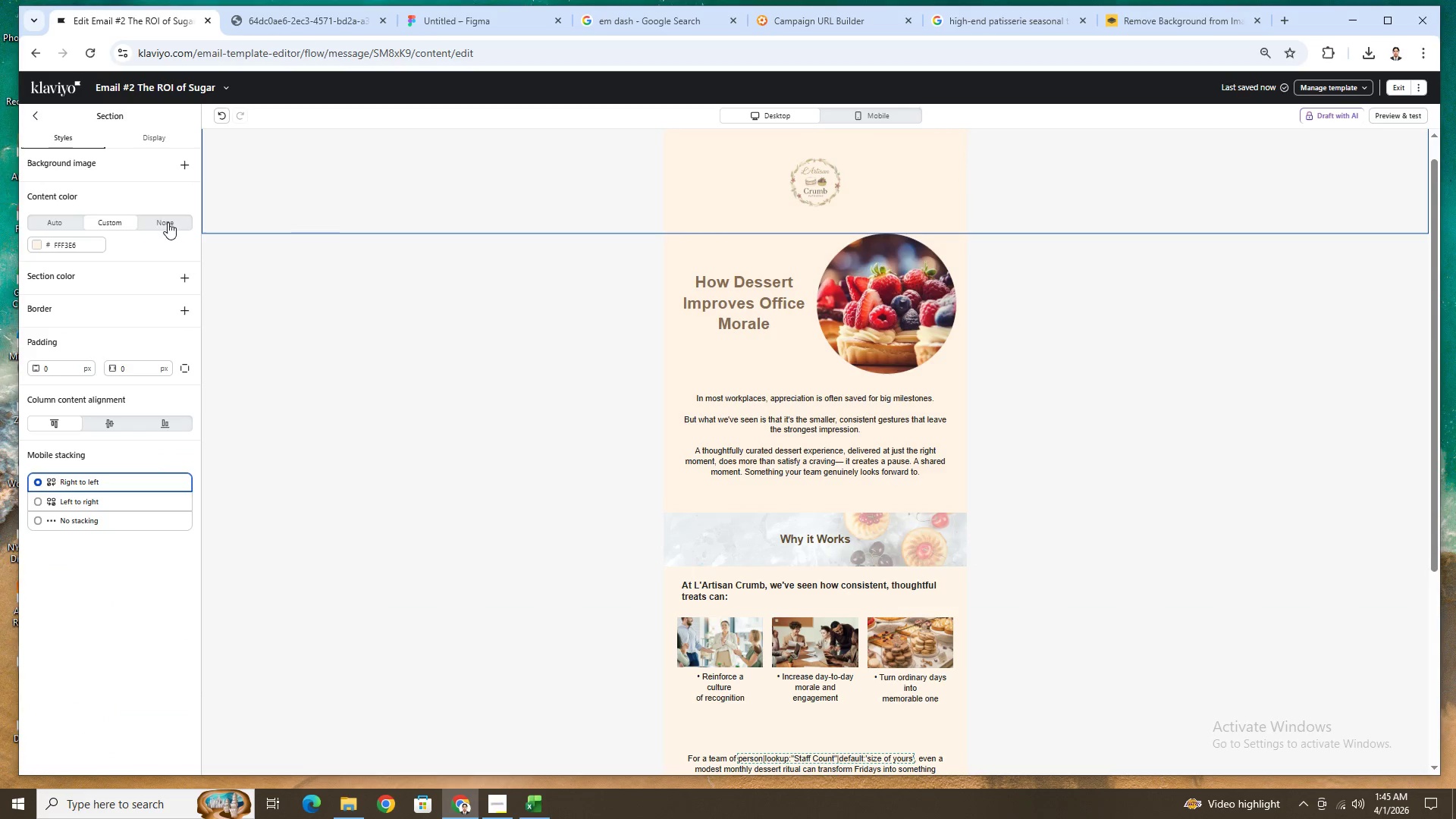 
left_click([820, 228])
 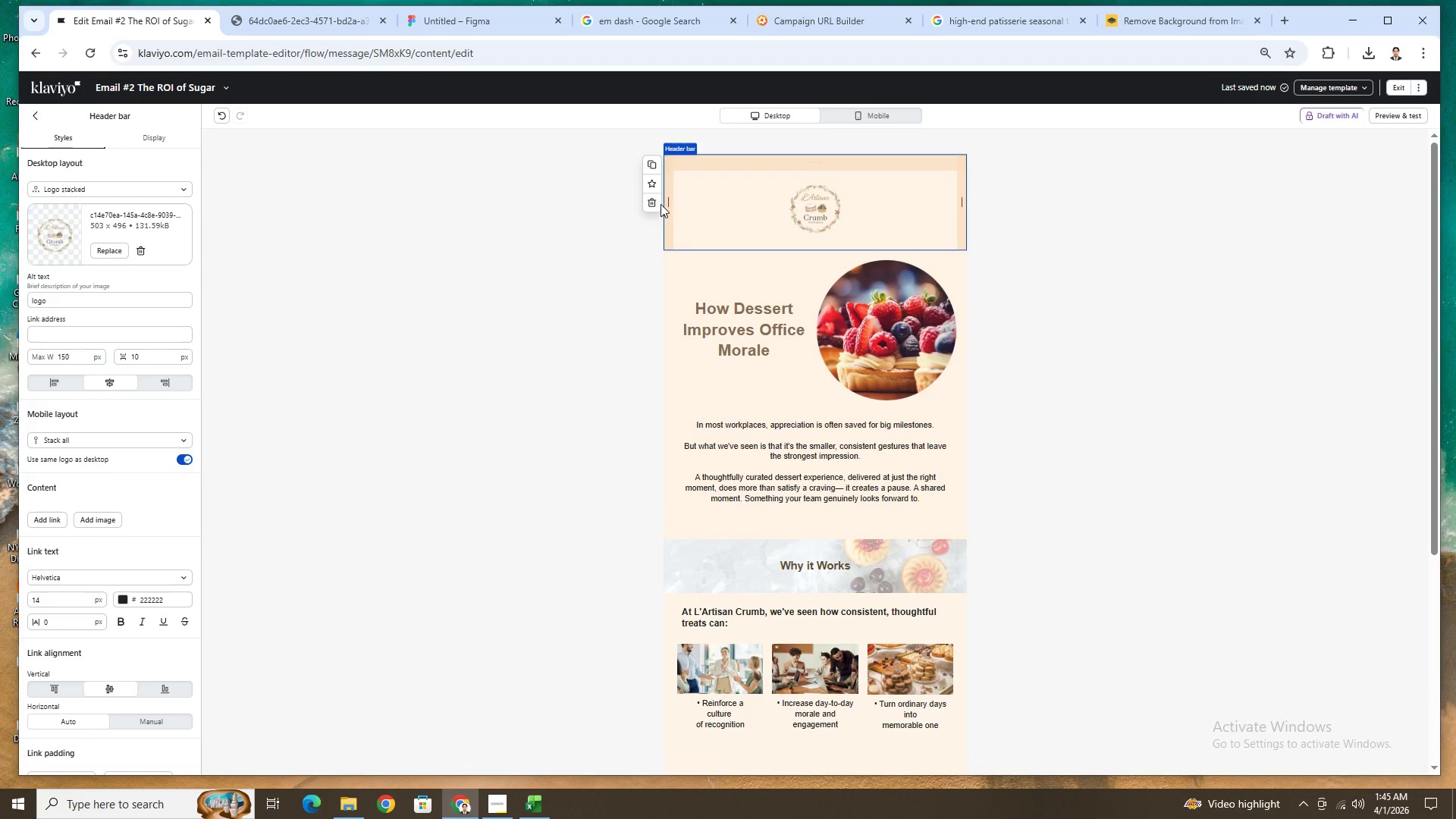 
scroll: coordinate [747, 243], scroll_direction: up, amount: 3.0
 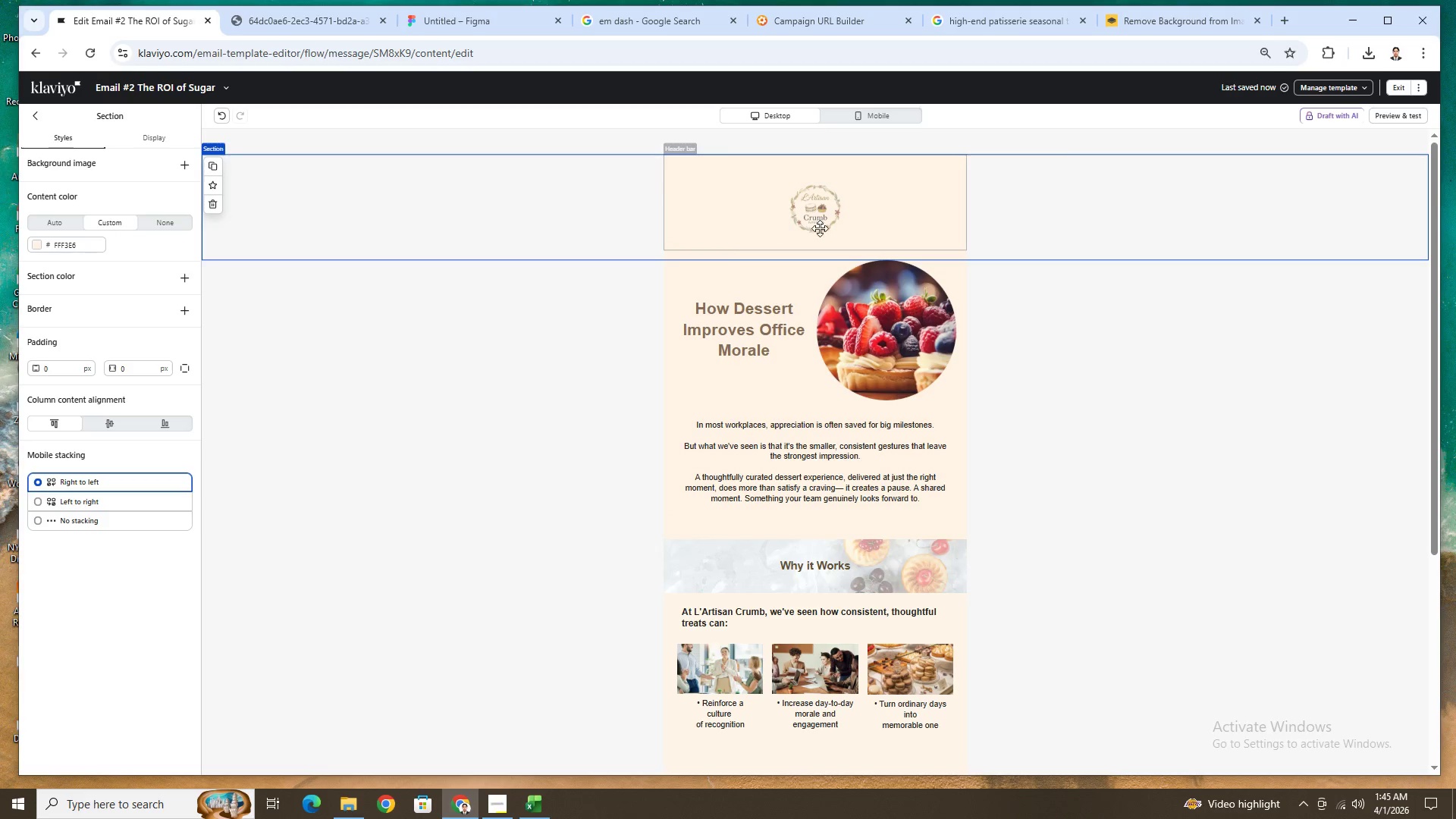 
left_click([654, 202])
 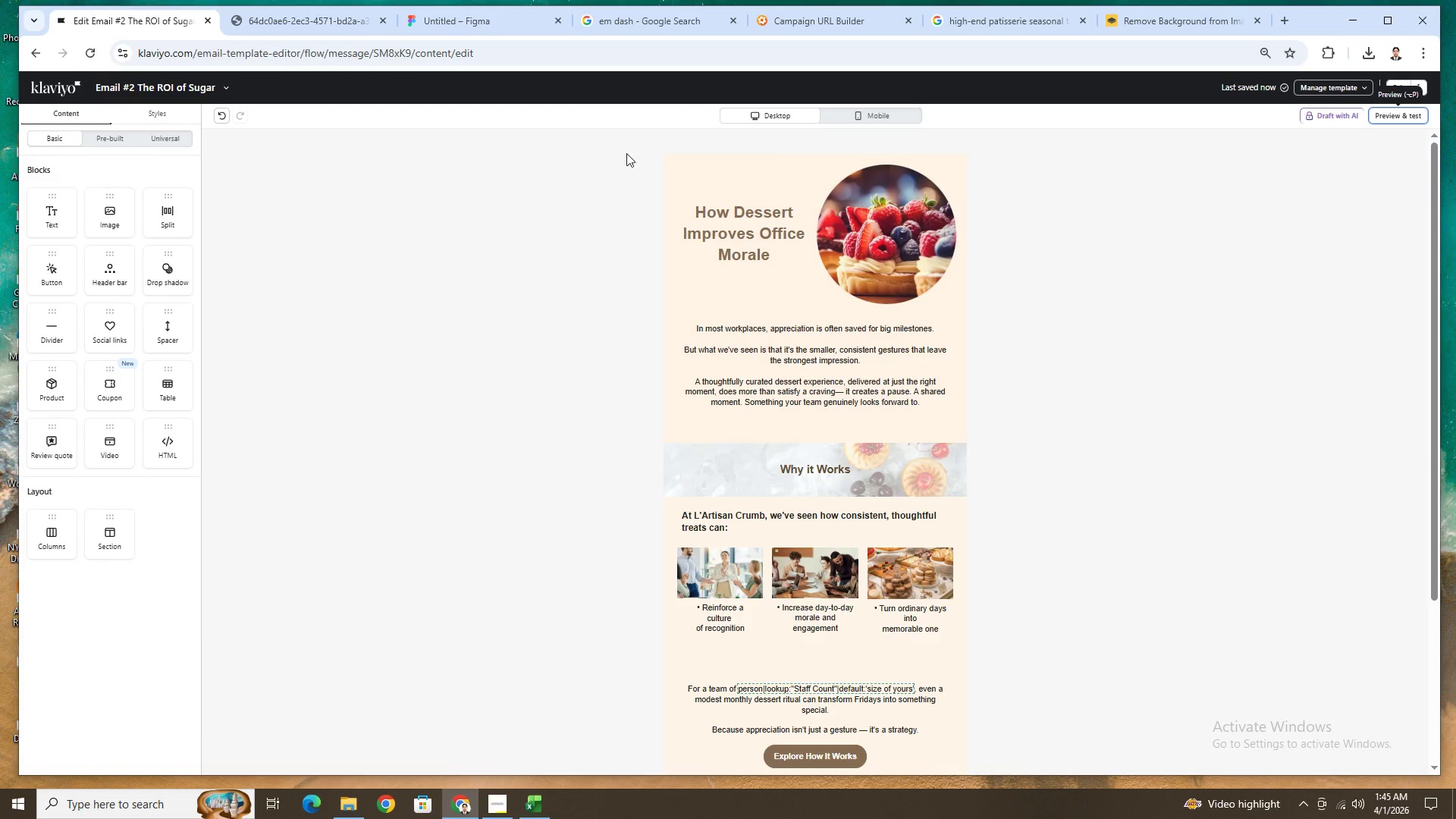 
left_click([624, 155])
 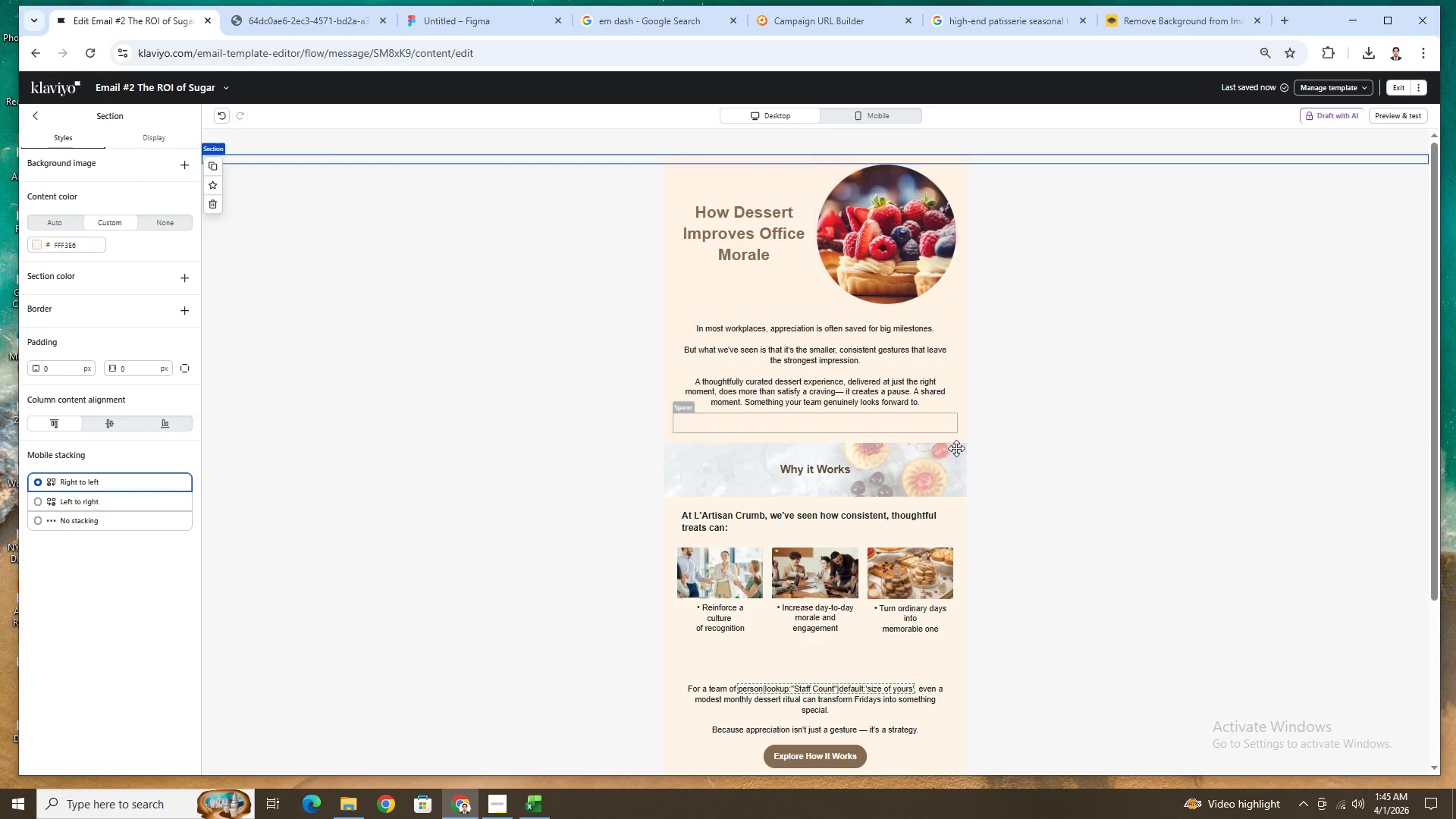 
scroll: coordinate [956, 450], scroll_direction: down, amount: 4.0
 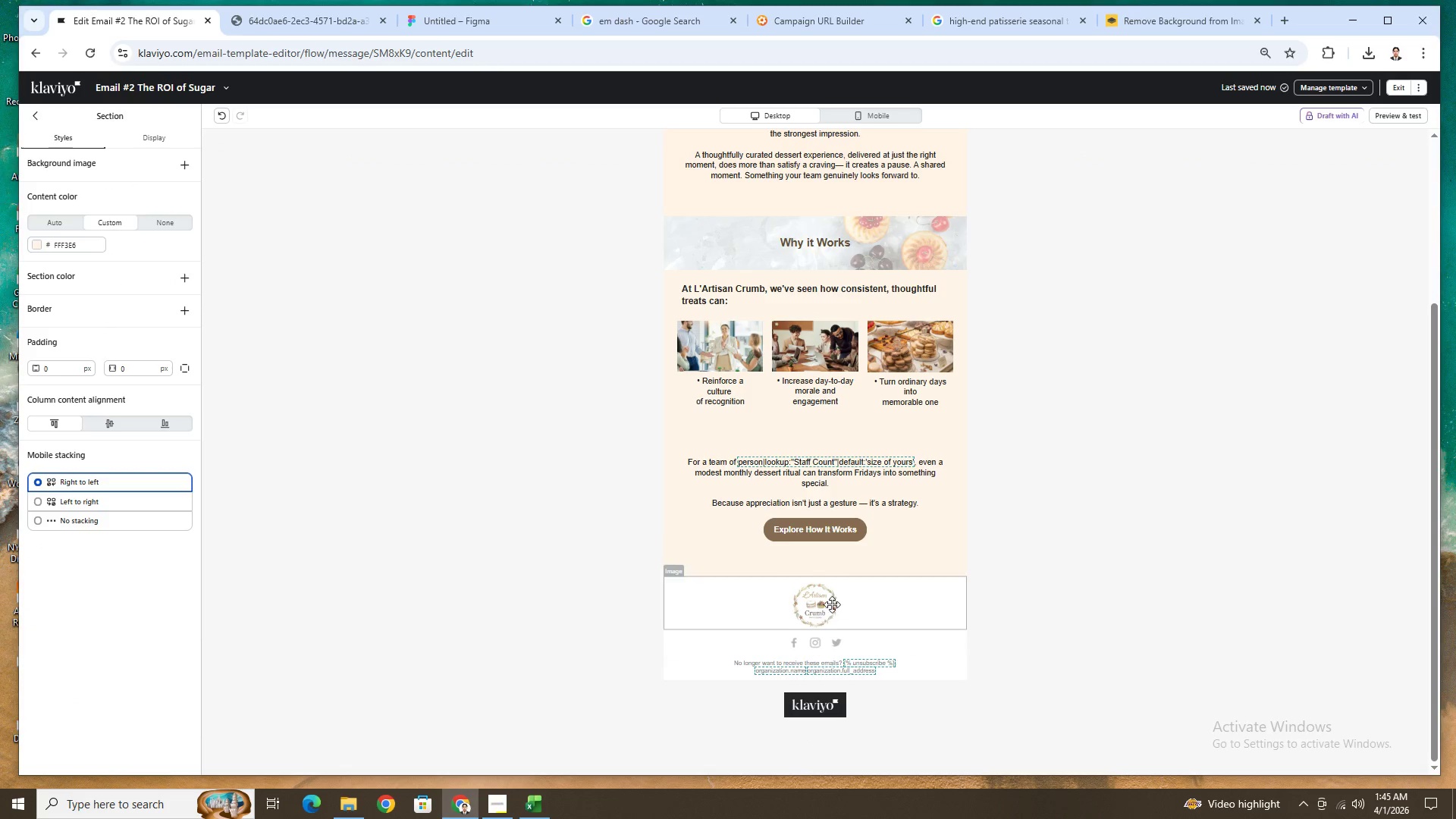 
left_click([832, 600])
 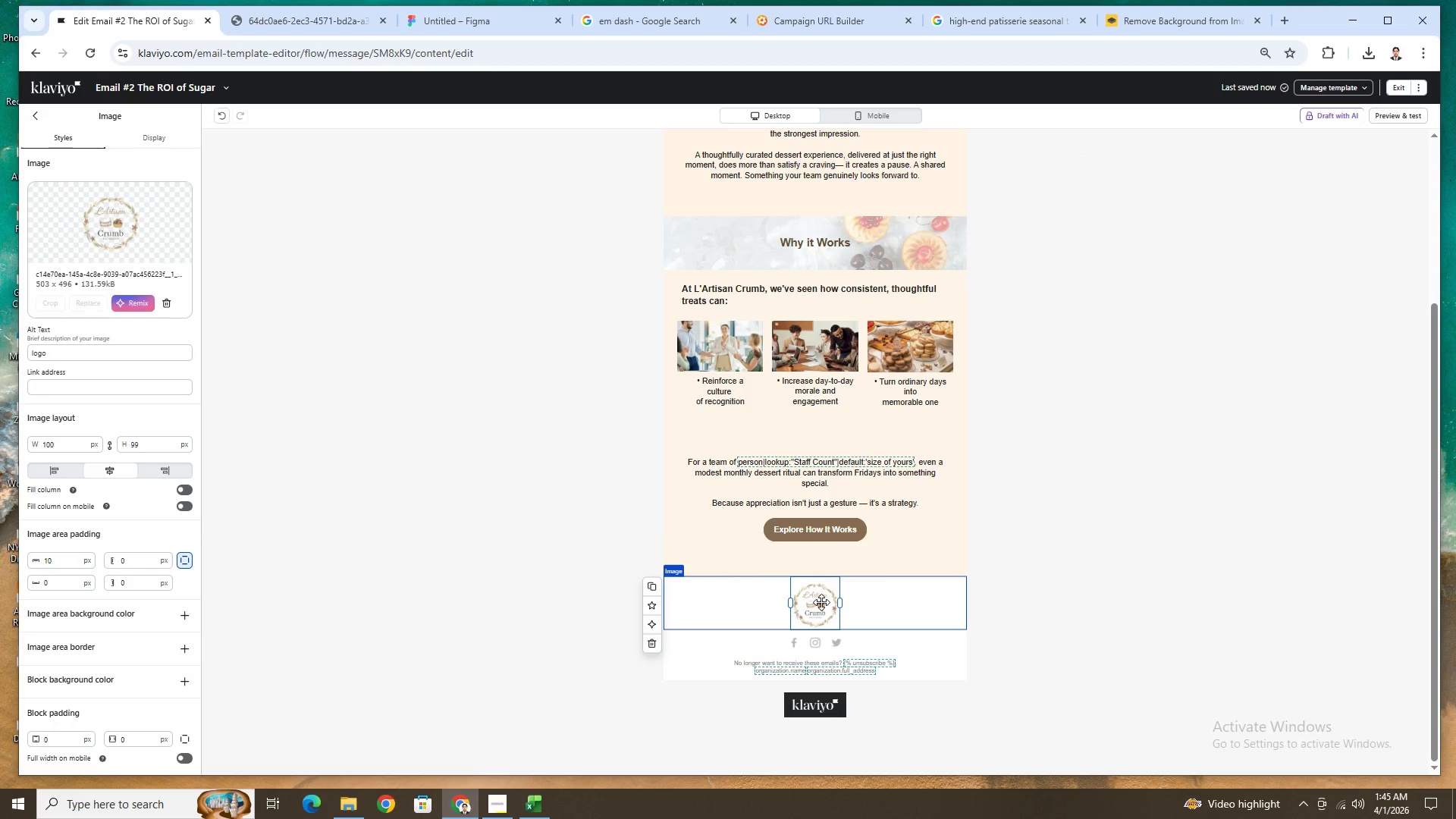 
left_click_drag(start_coordinate=[821, 602], to_coordinate=[828, 624])
 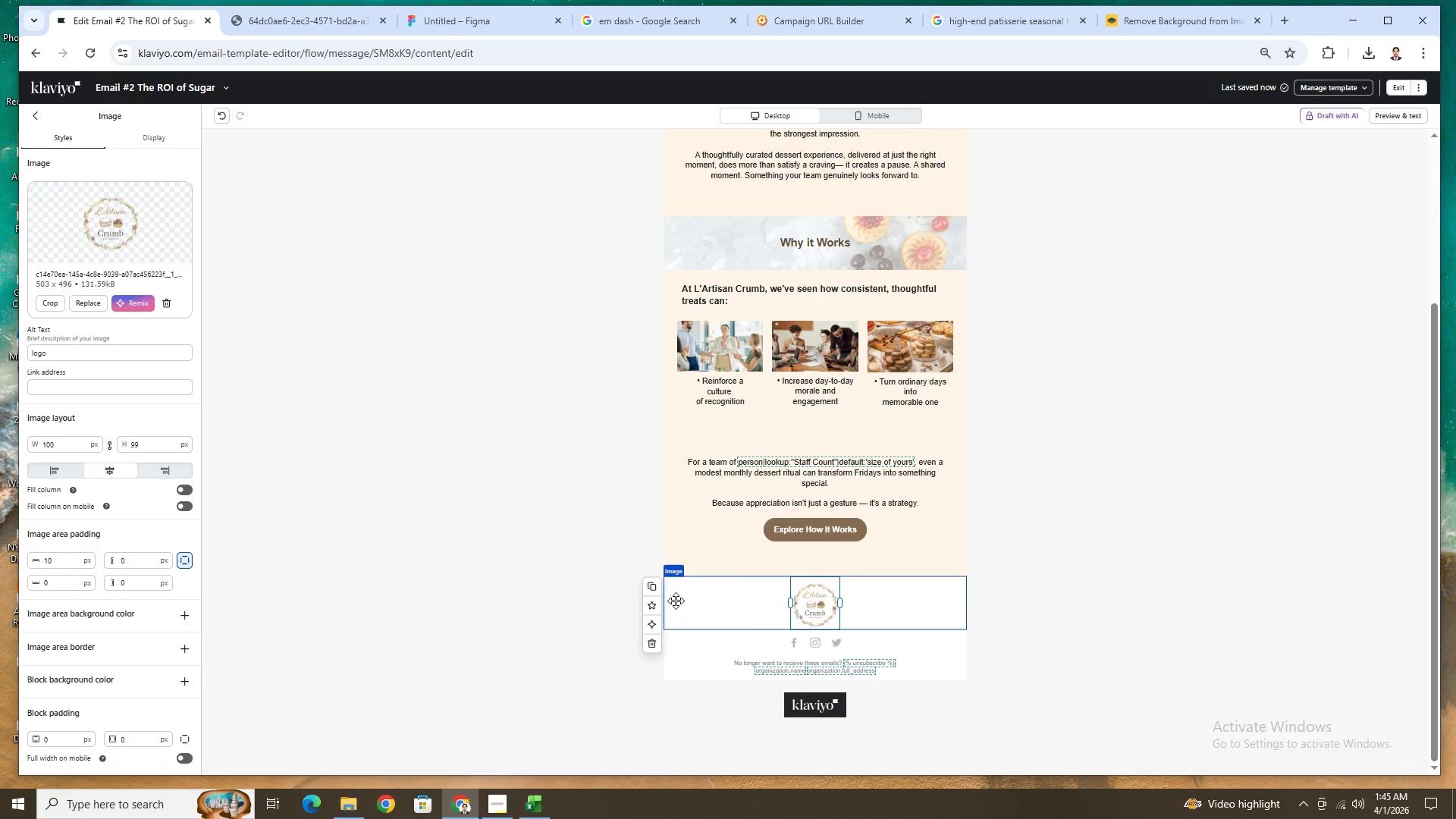 
left_click([653, 582])
 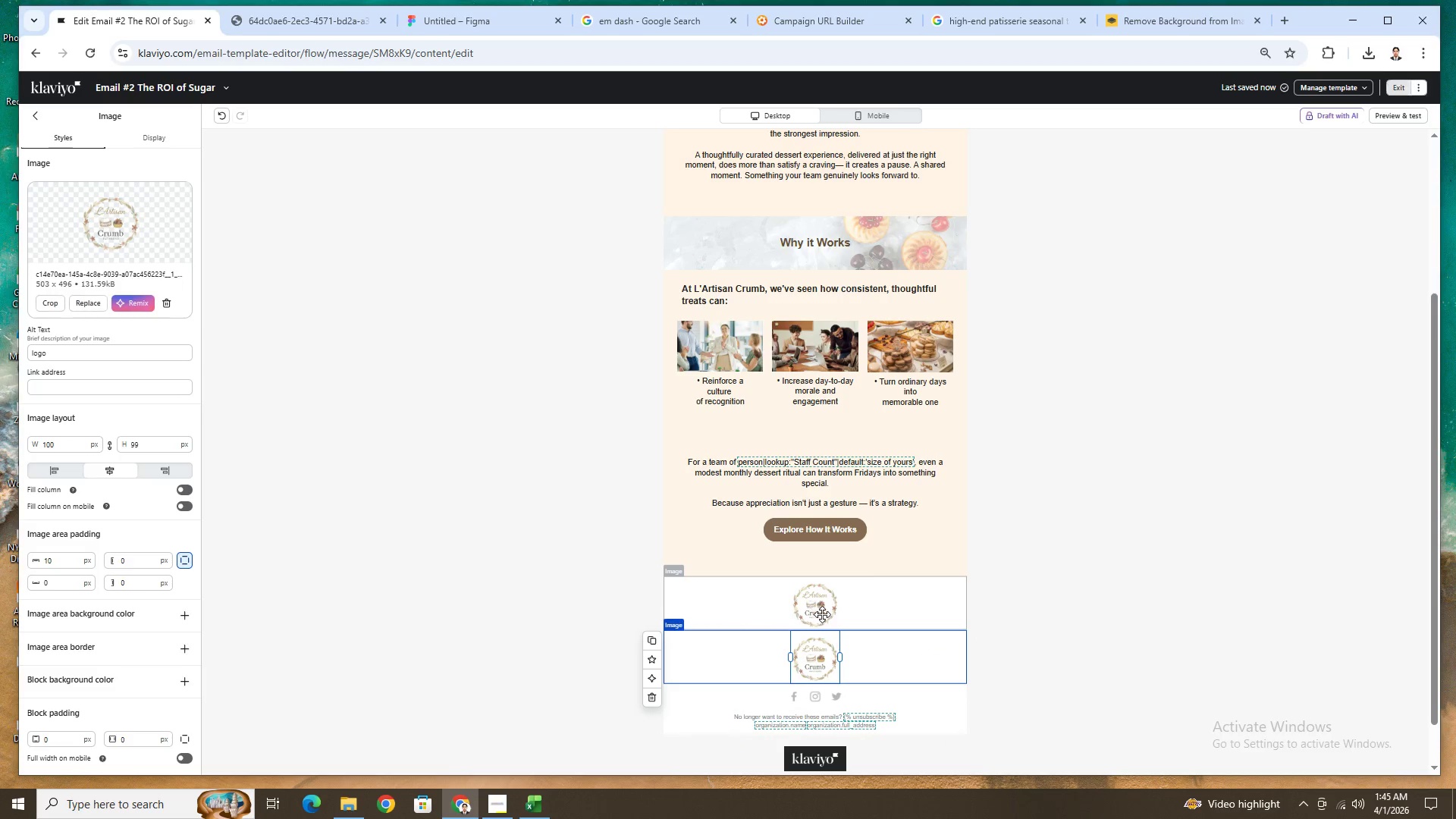 
left_click([823, 597])
 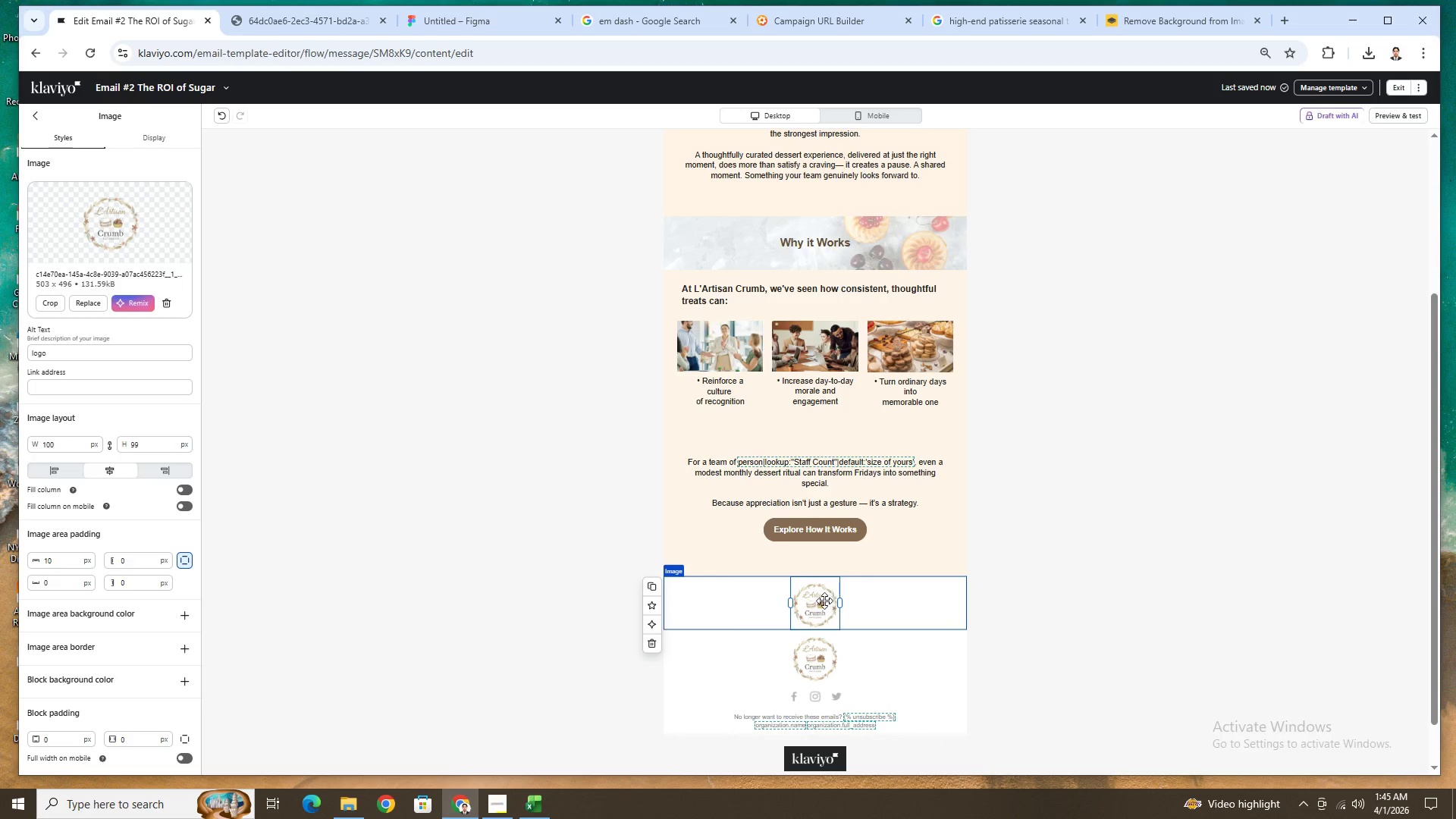 
left_click_drag(start_coordinate=[824, 601], to_coordinate=[817, 171])
 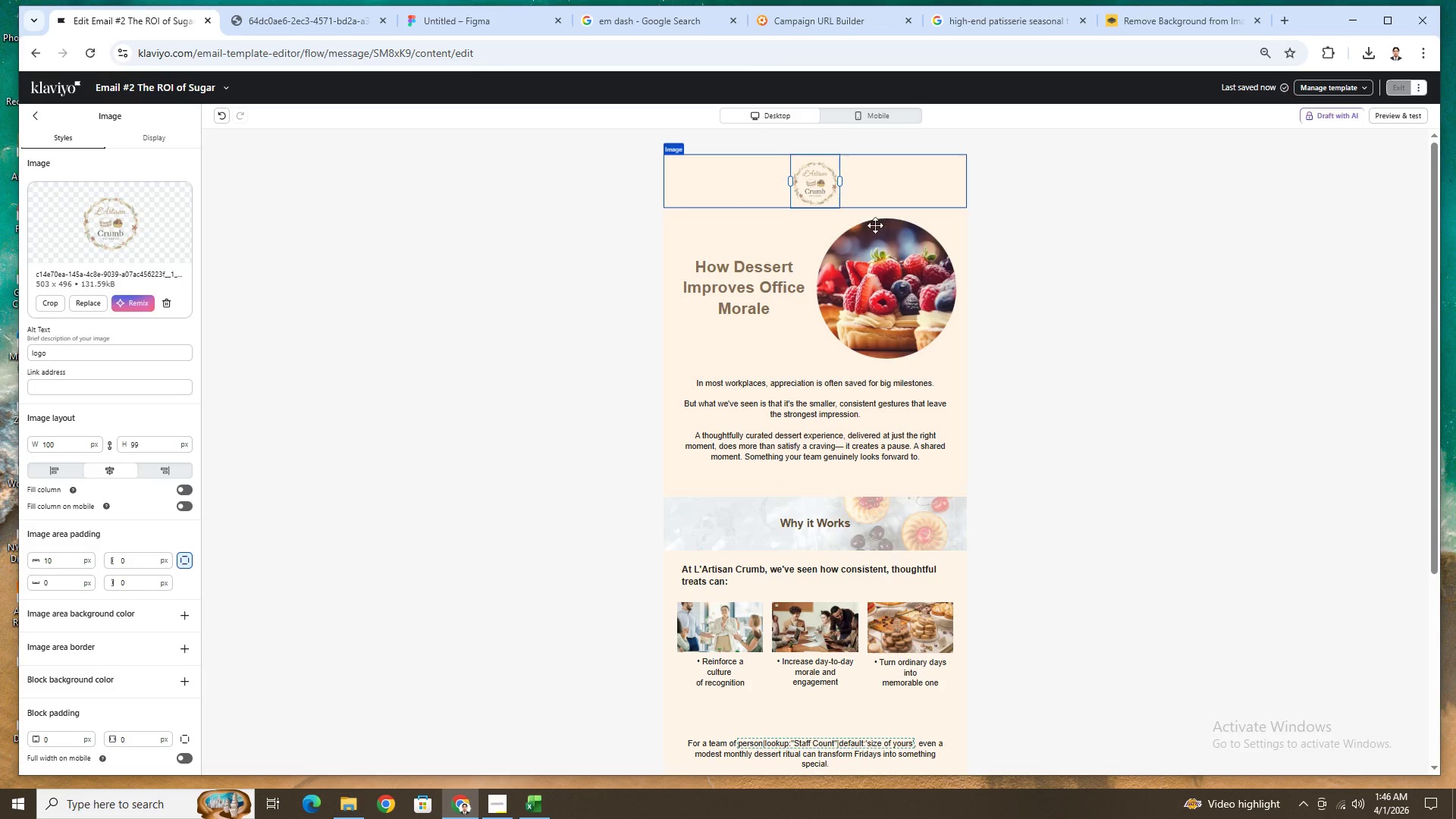 
left_click([1203, 343])
 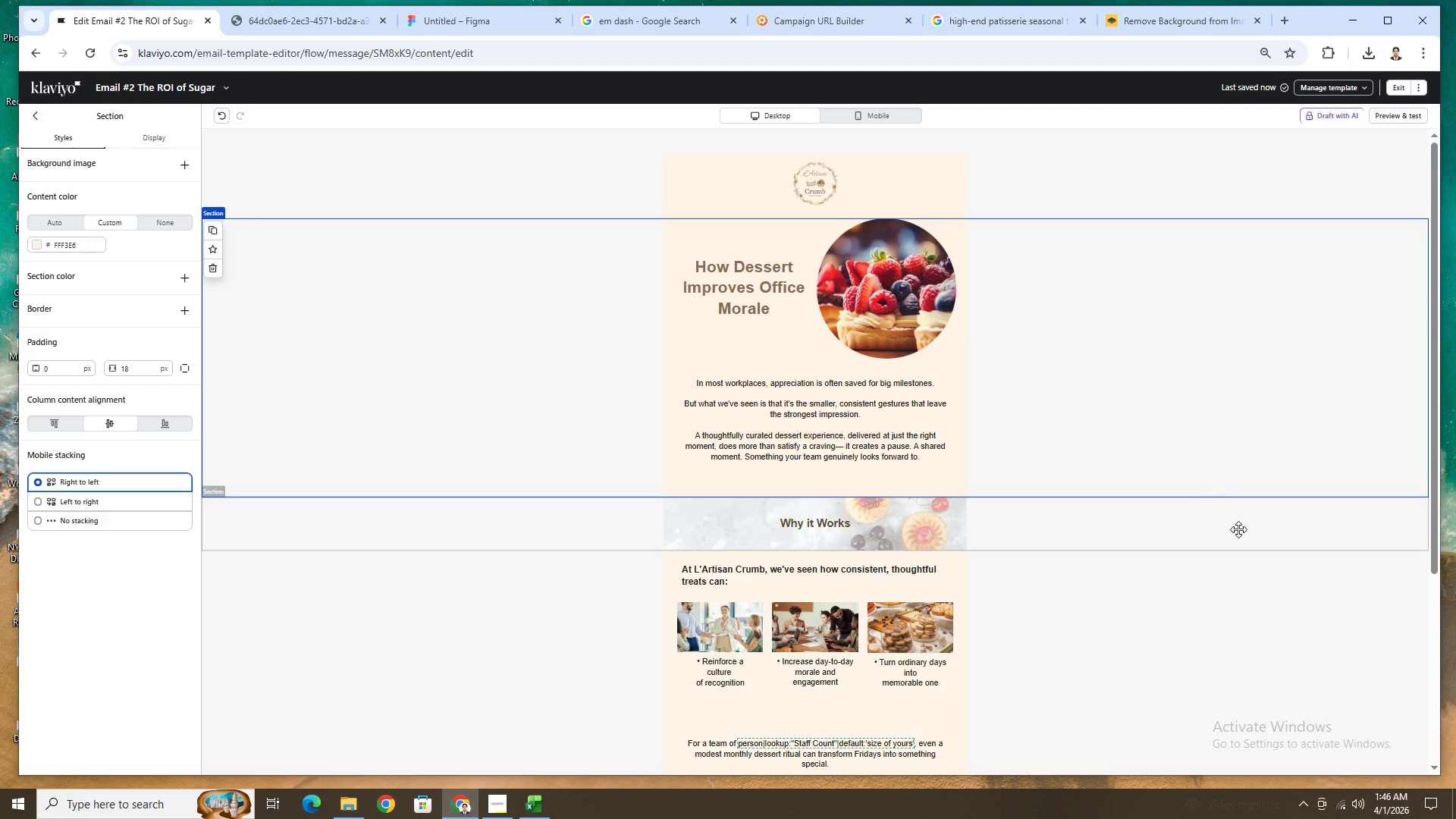 
left_click([1178, 593])